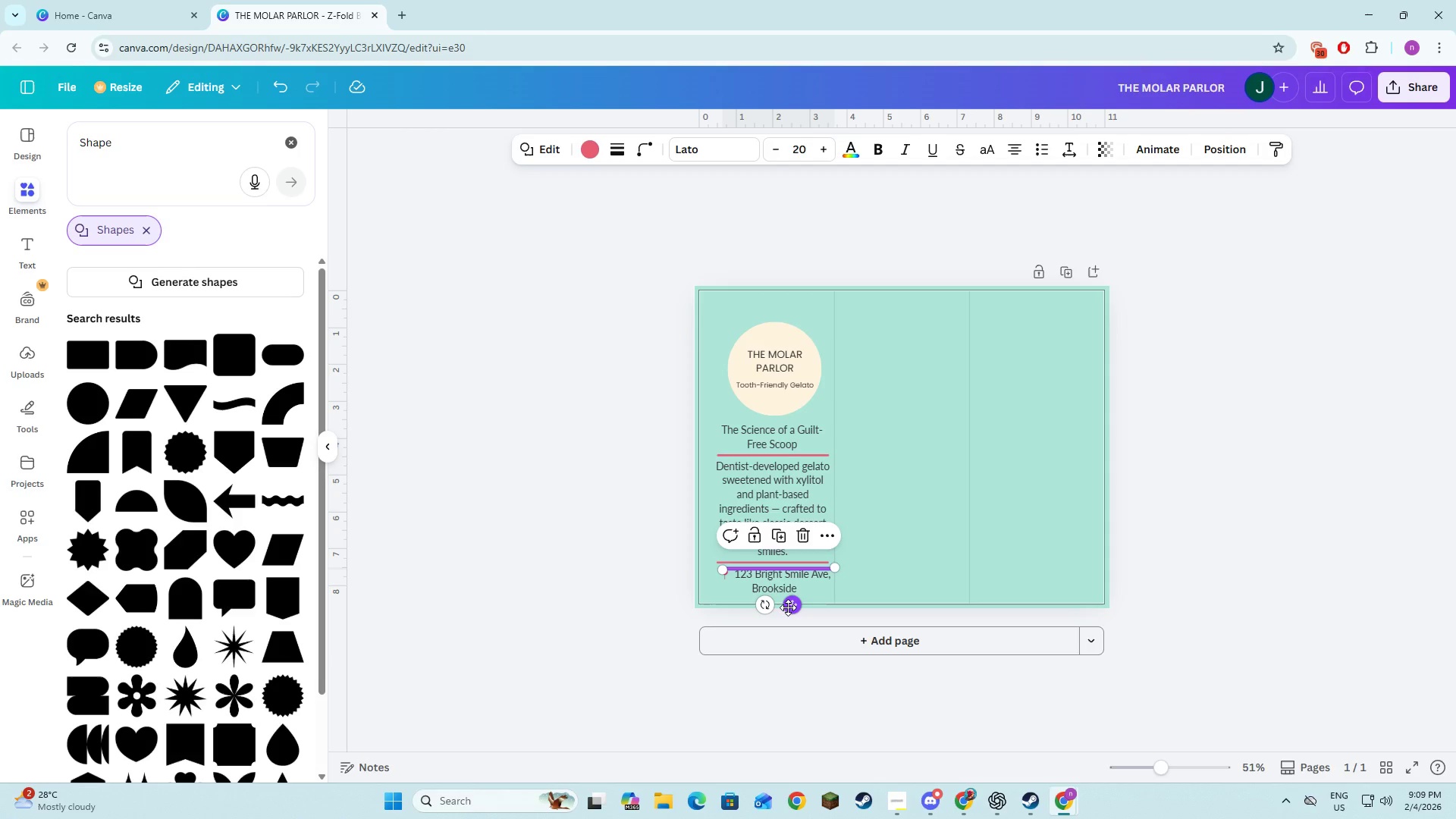 
left_click_drag(start_coordinate=[787, 607], to_coordinate=[781, 637])
 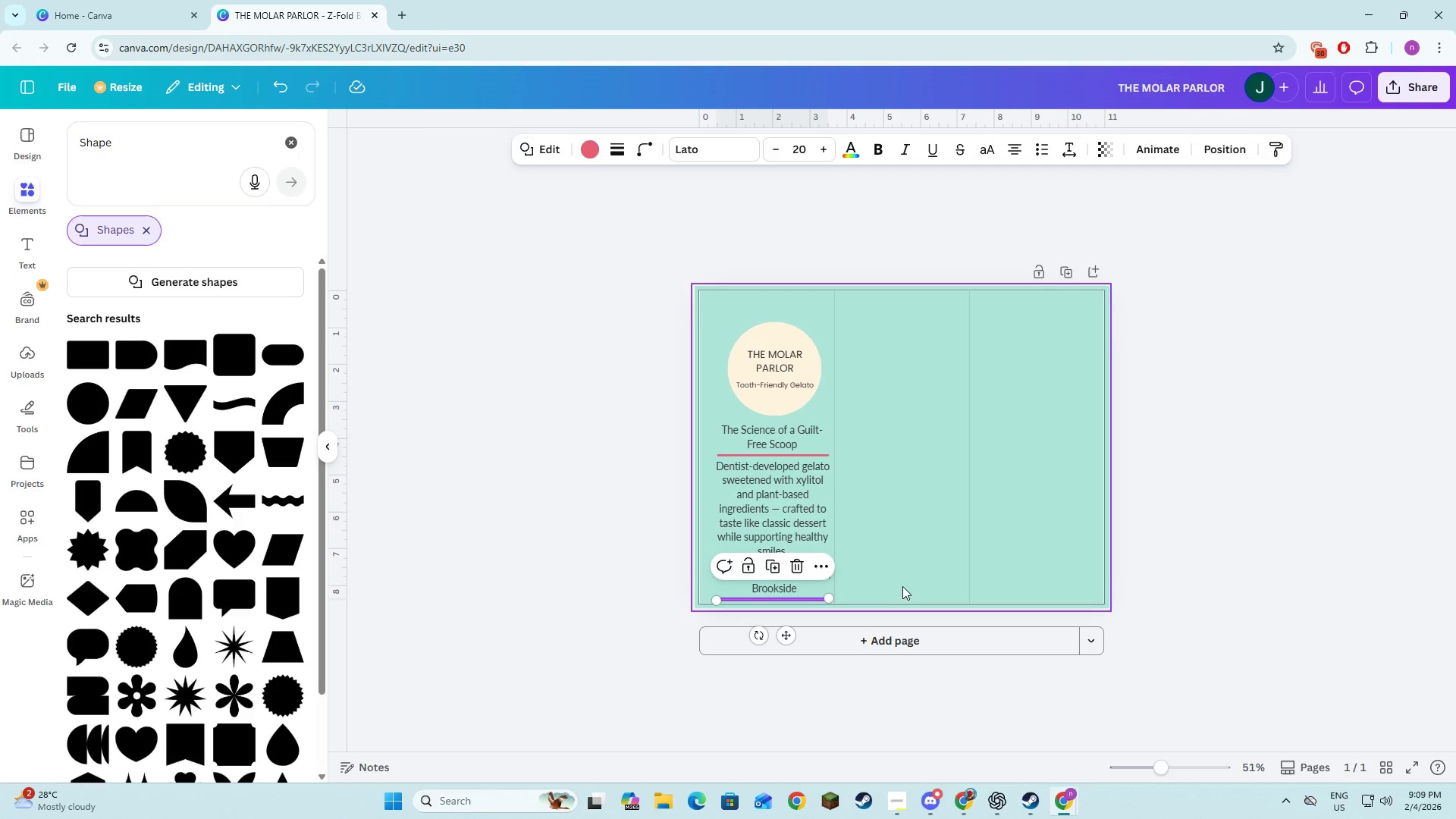 
left_click([902, 585])
 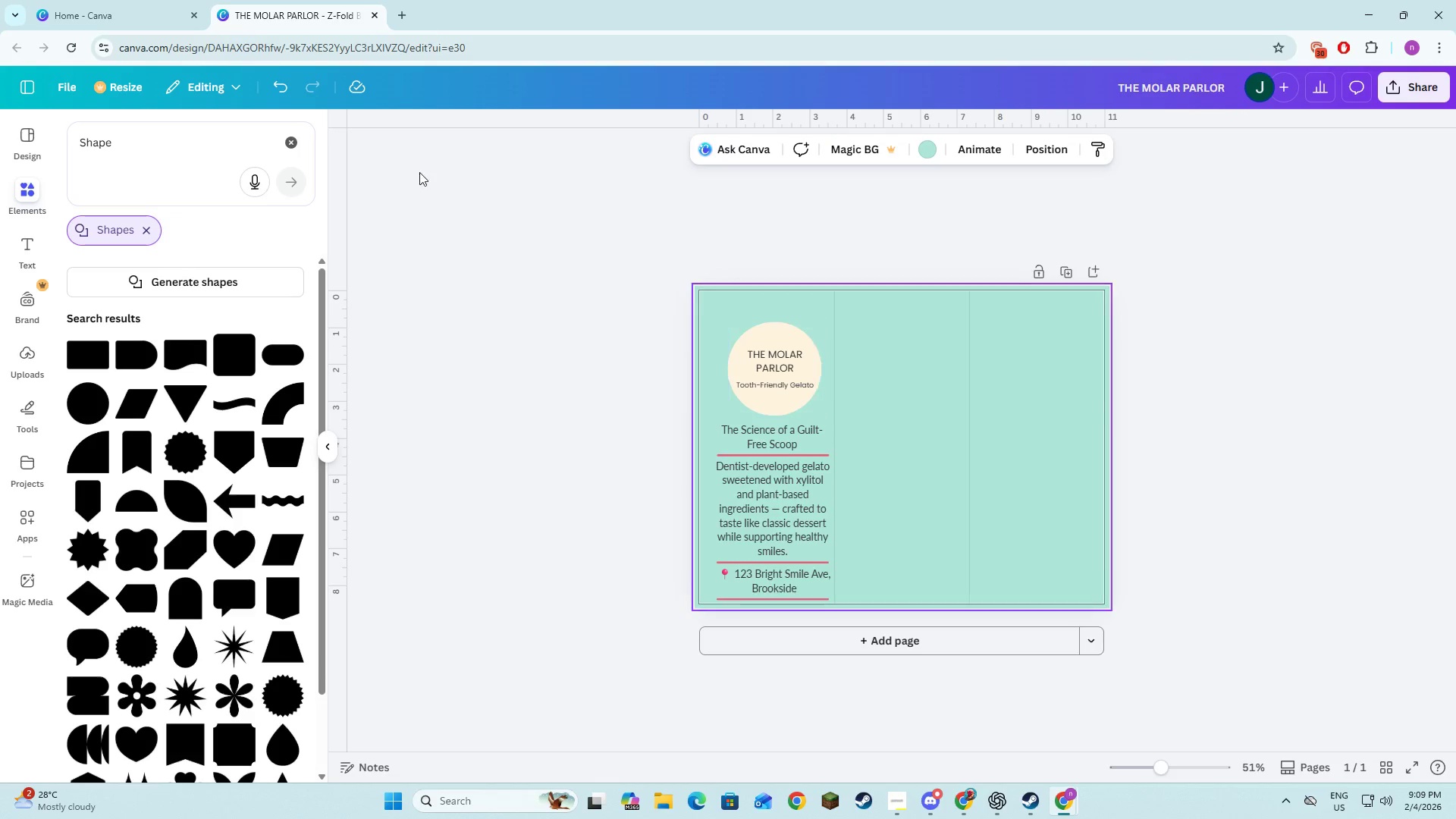 
left_click([80, 89])
 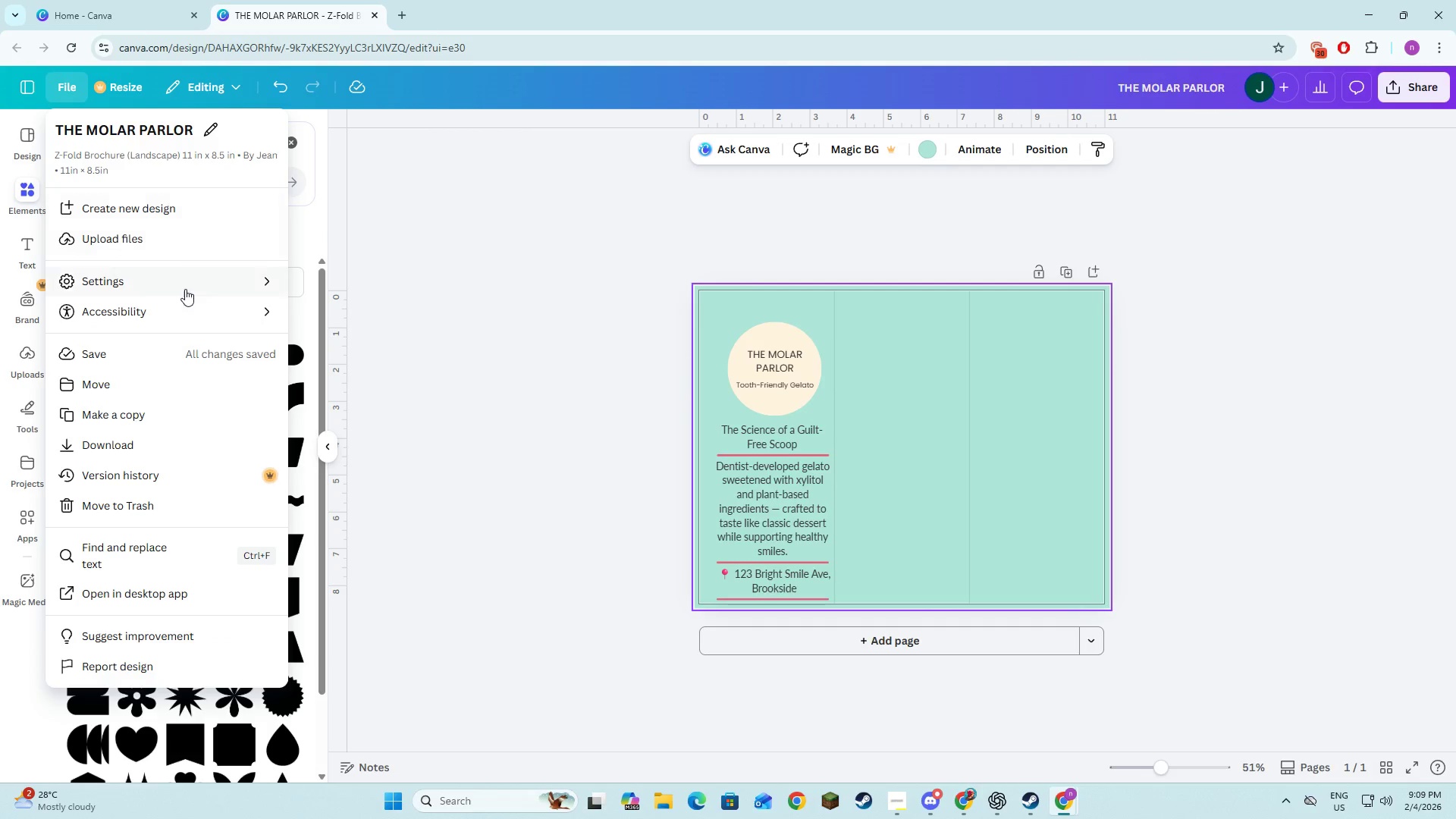 
left_click([185, 289])
 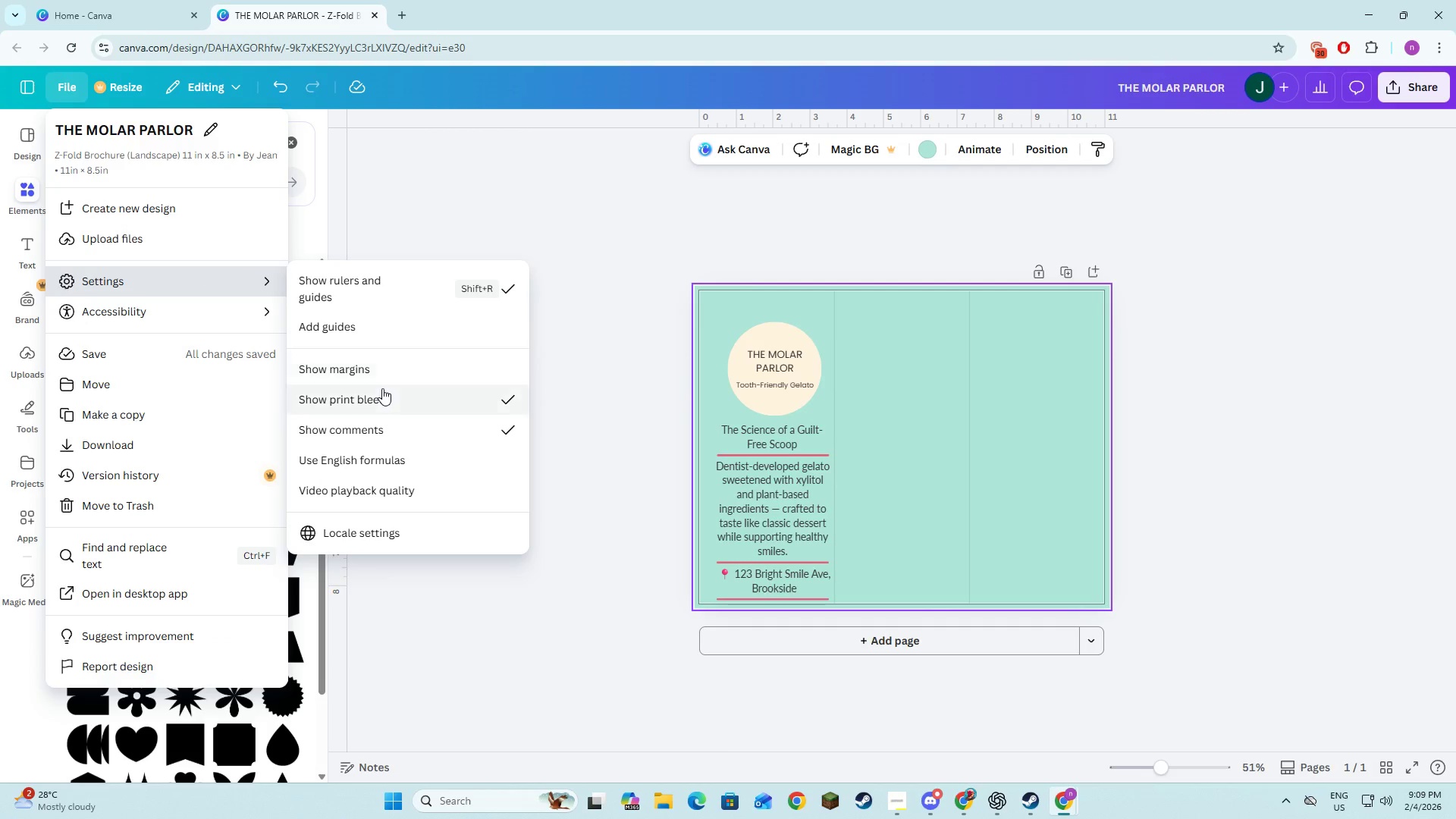 
left_click([384, 396])
 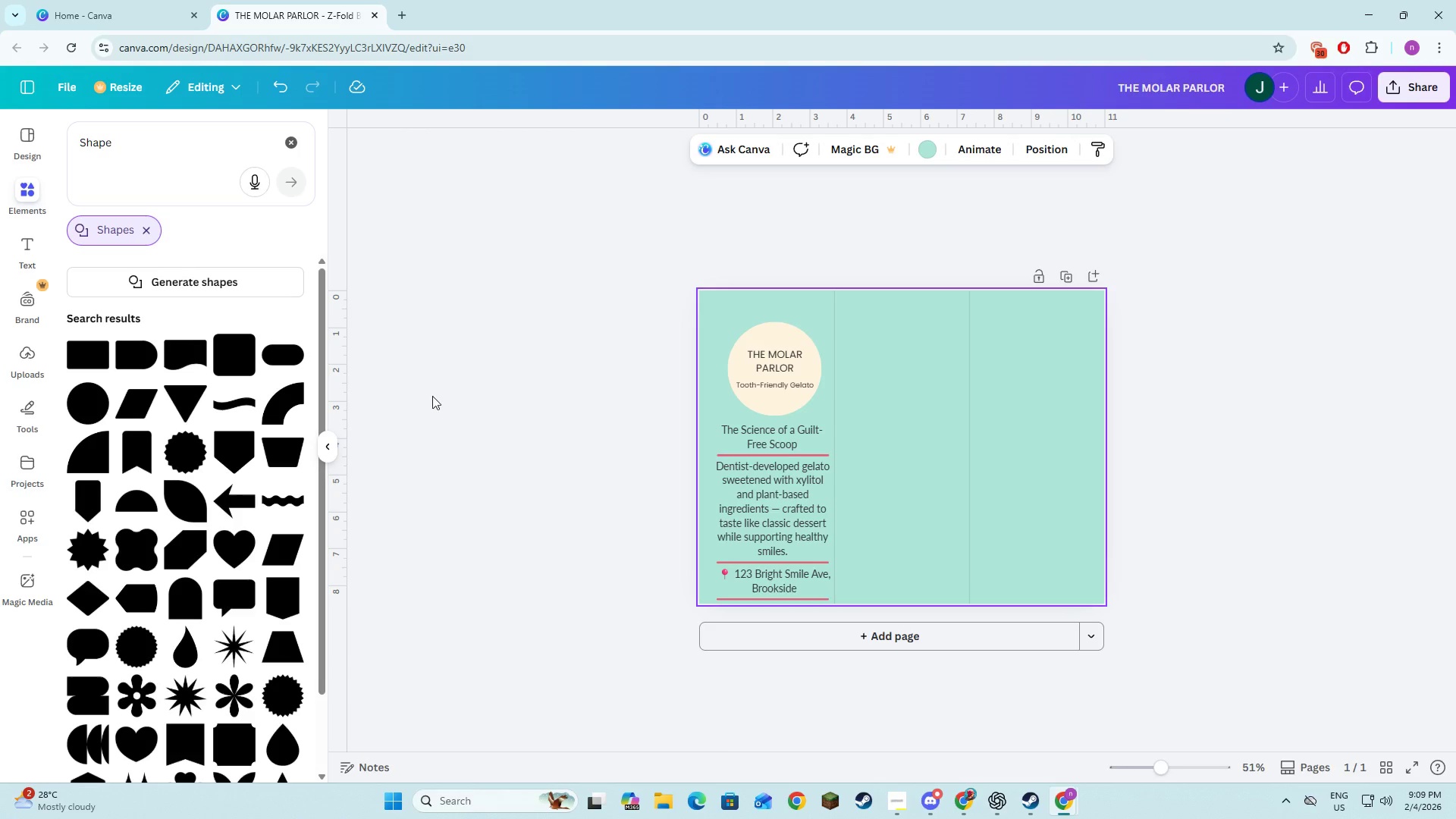 
left_click([551, 410])
 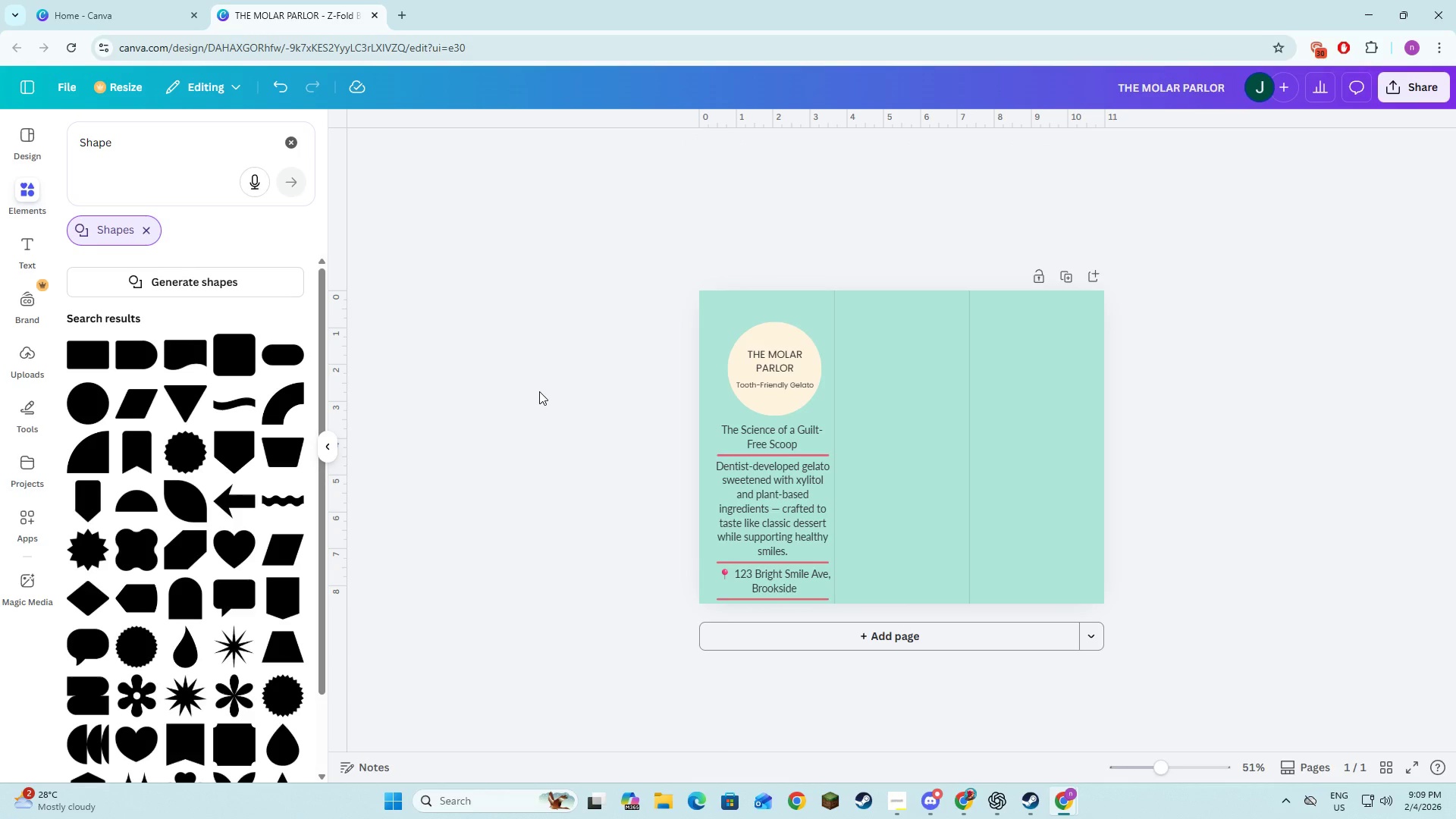 
left_click([539, 391])
 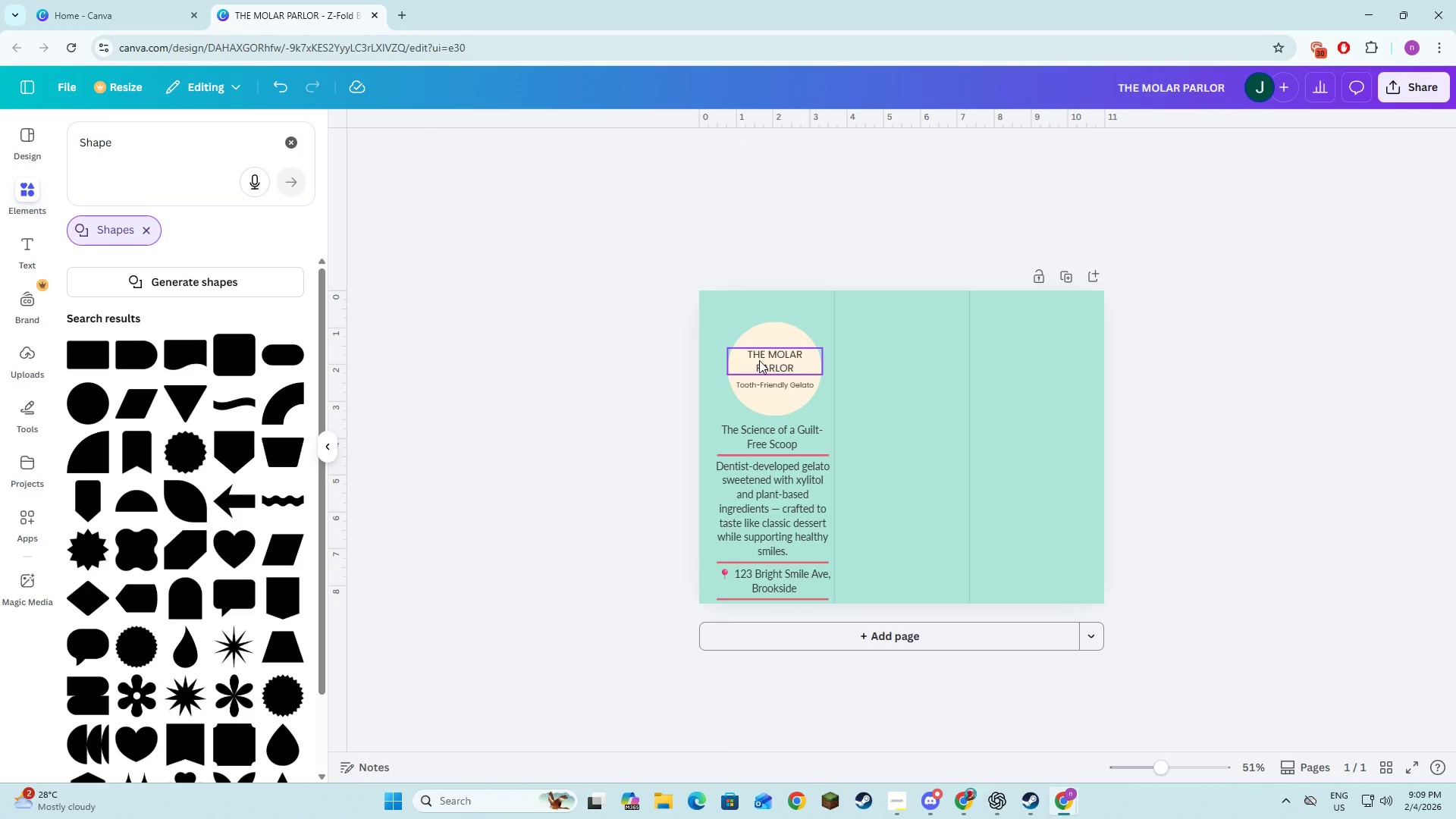 
left_click([759, 359])
 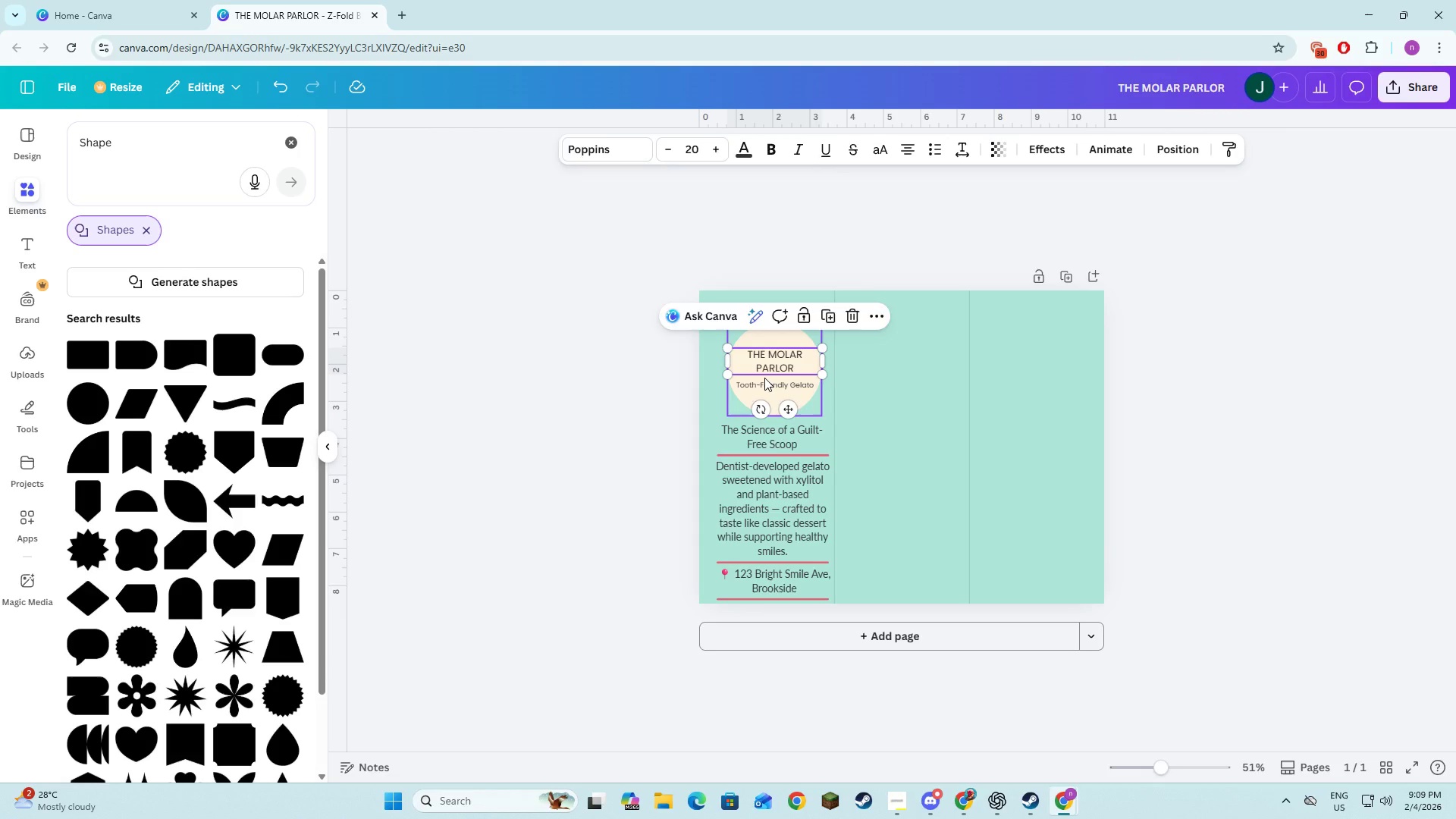 
left_click([764, 378])
 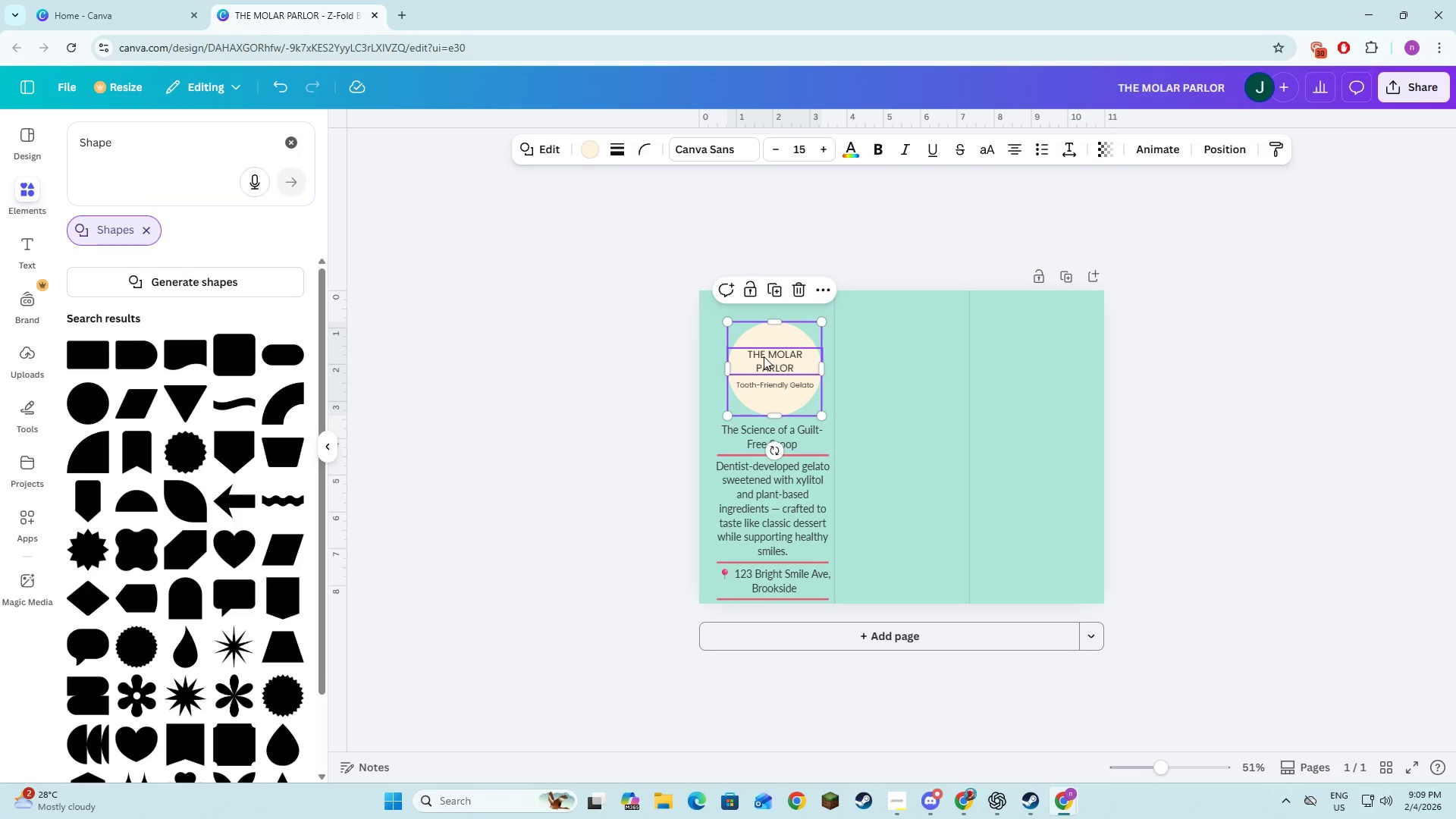 
hold_key(key=ShiftLeft, duration=1.3)
left_click([764, 356])
 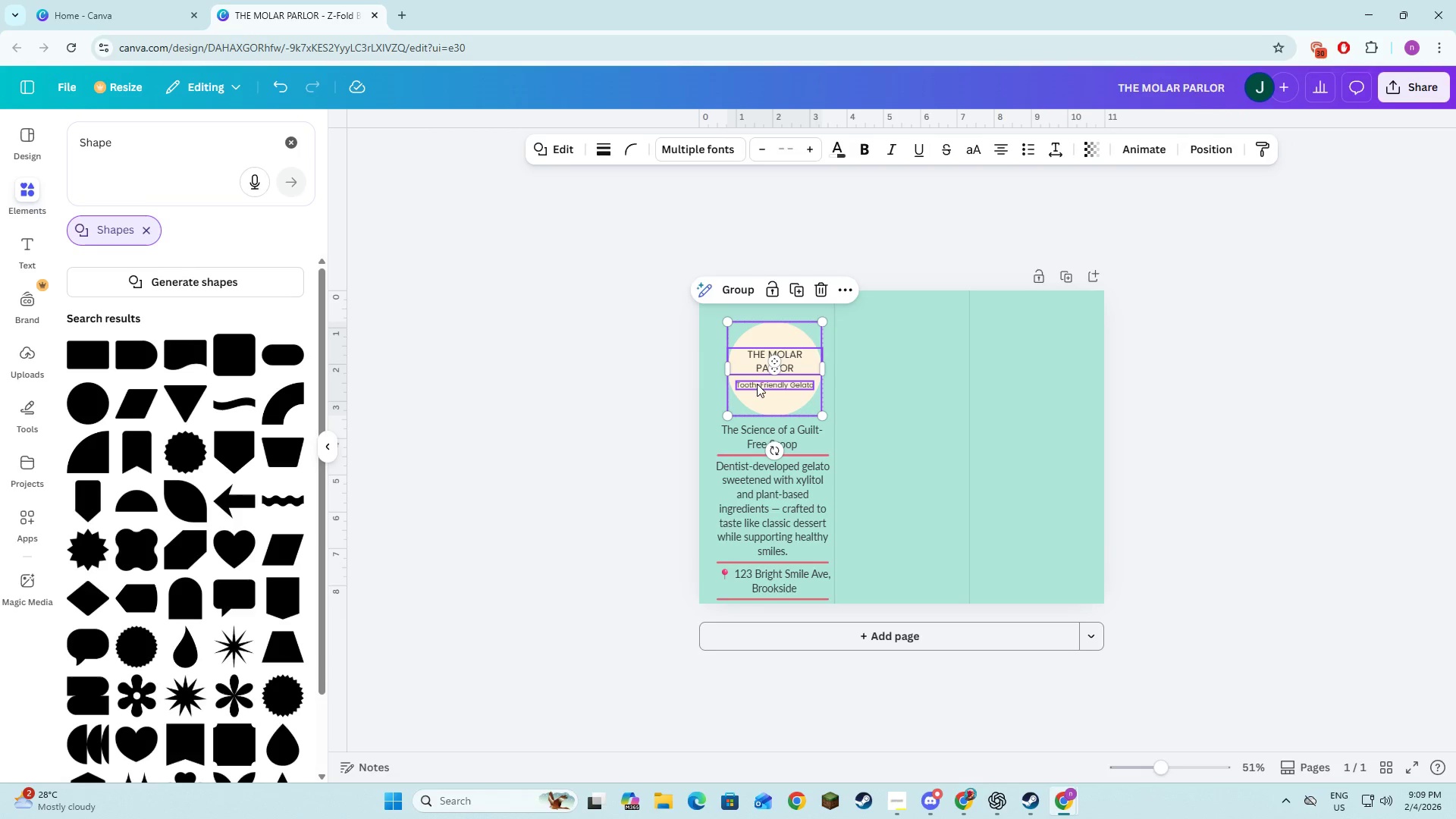 
left_click([757, 384])
 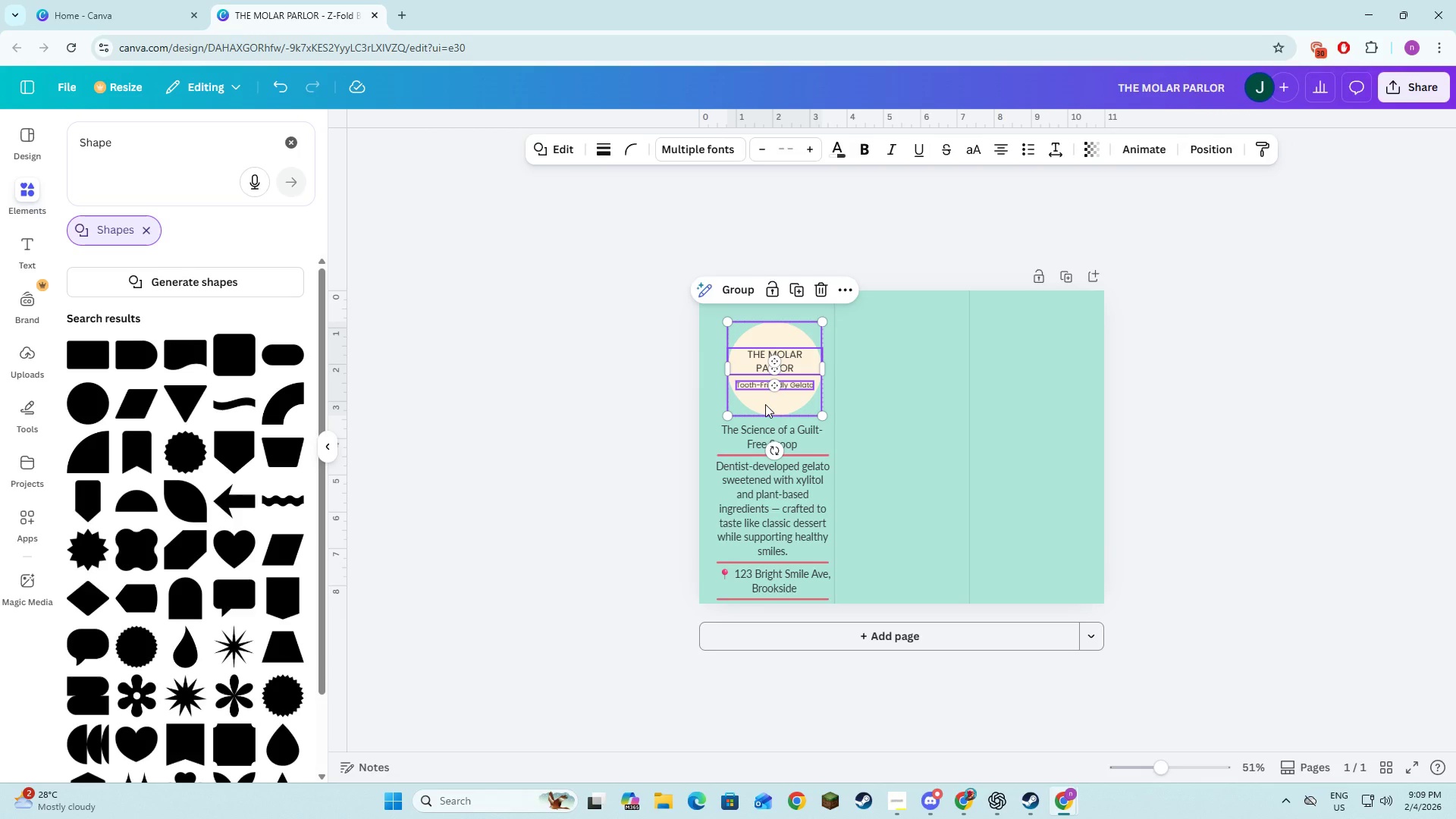 
left_click_drag(start_coordinate=[765, 404], to_coordinate=[765, 392])
 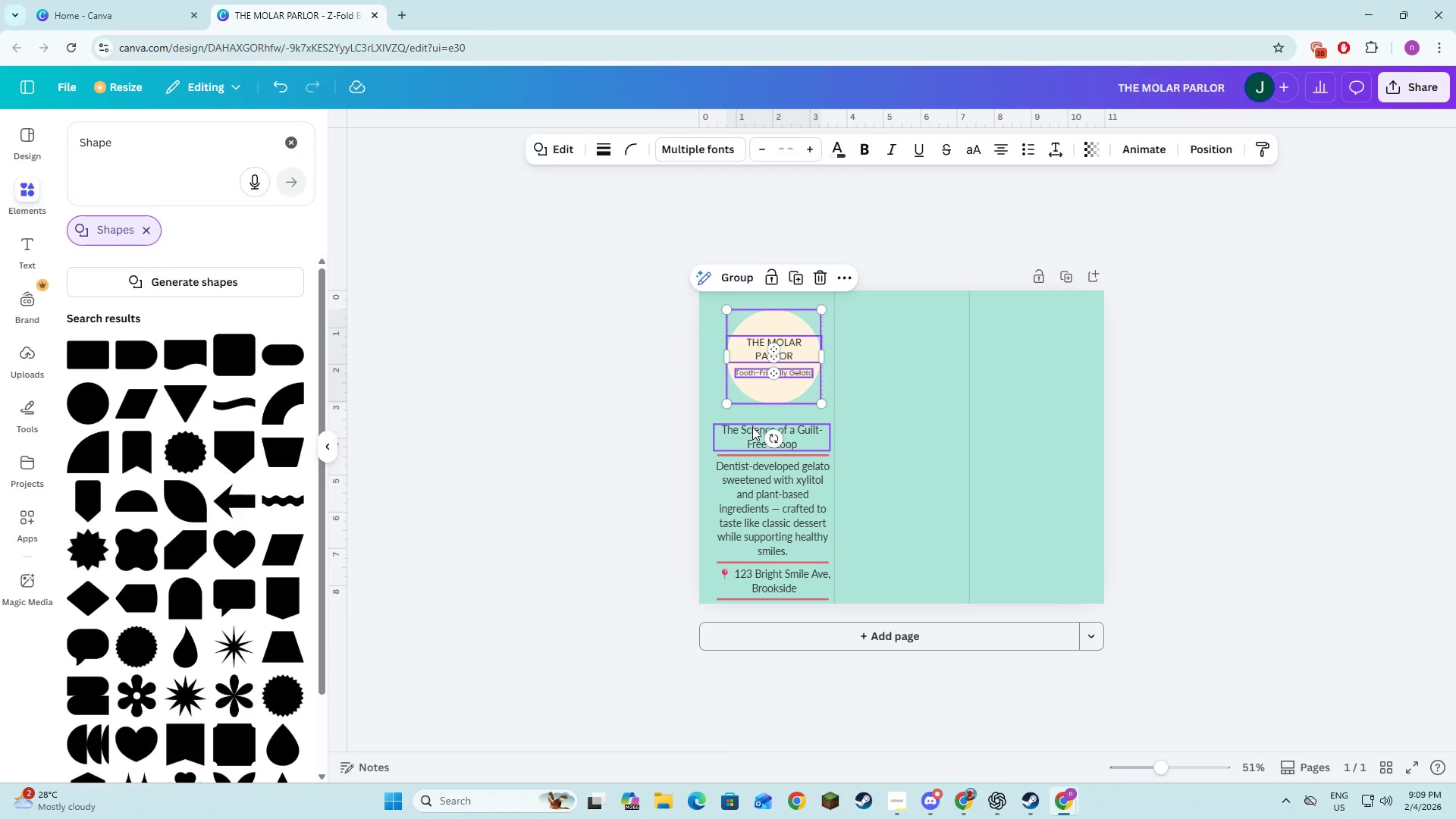 
left_click([752, 427])
 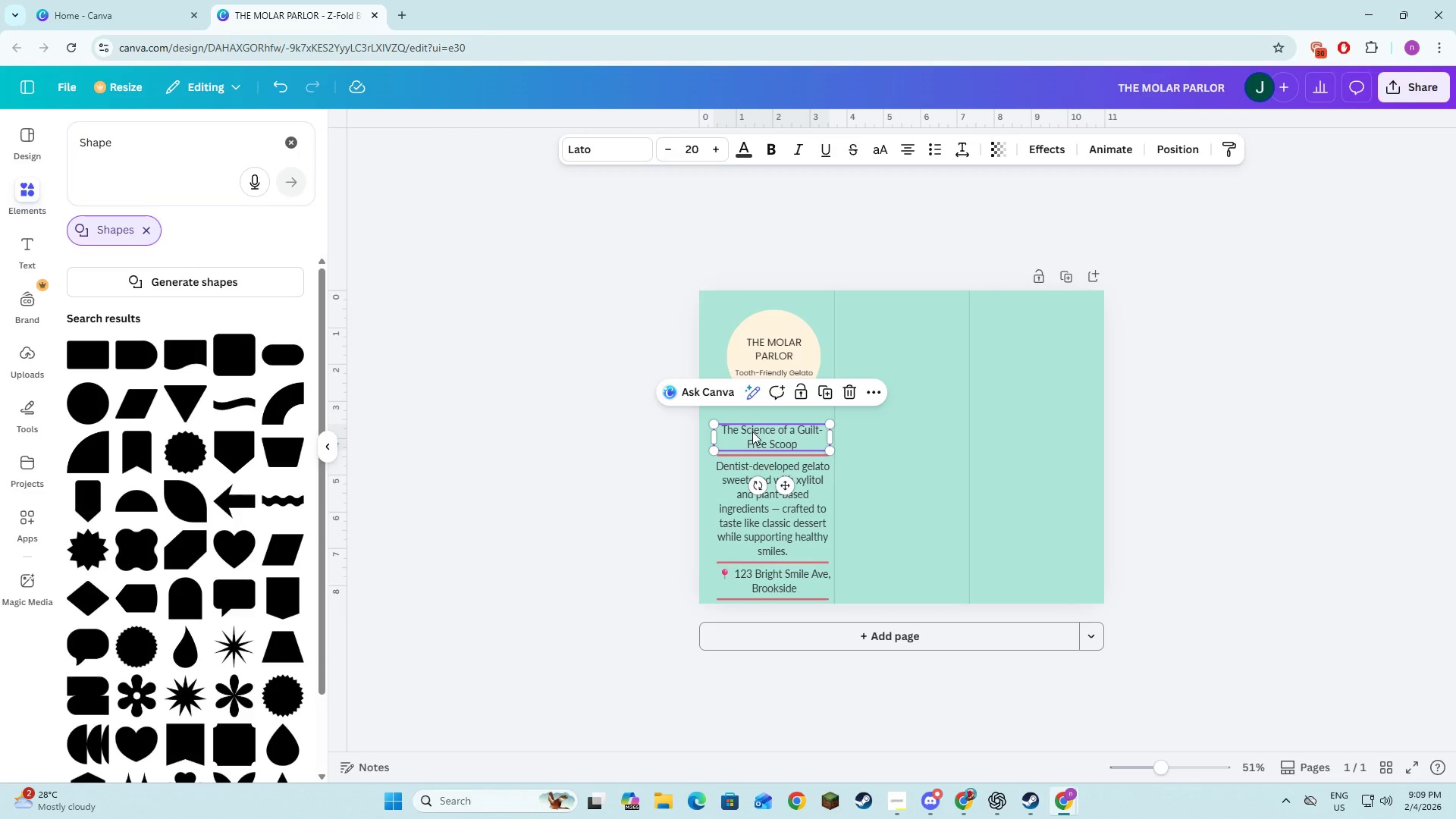 
left_click_drag(start_coordinate=[752, 431], to_coordinate=[755, 419])
 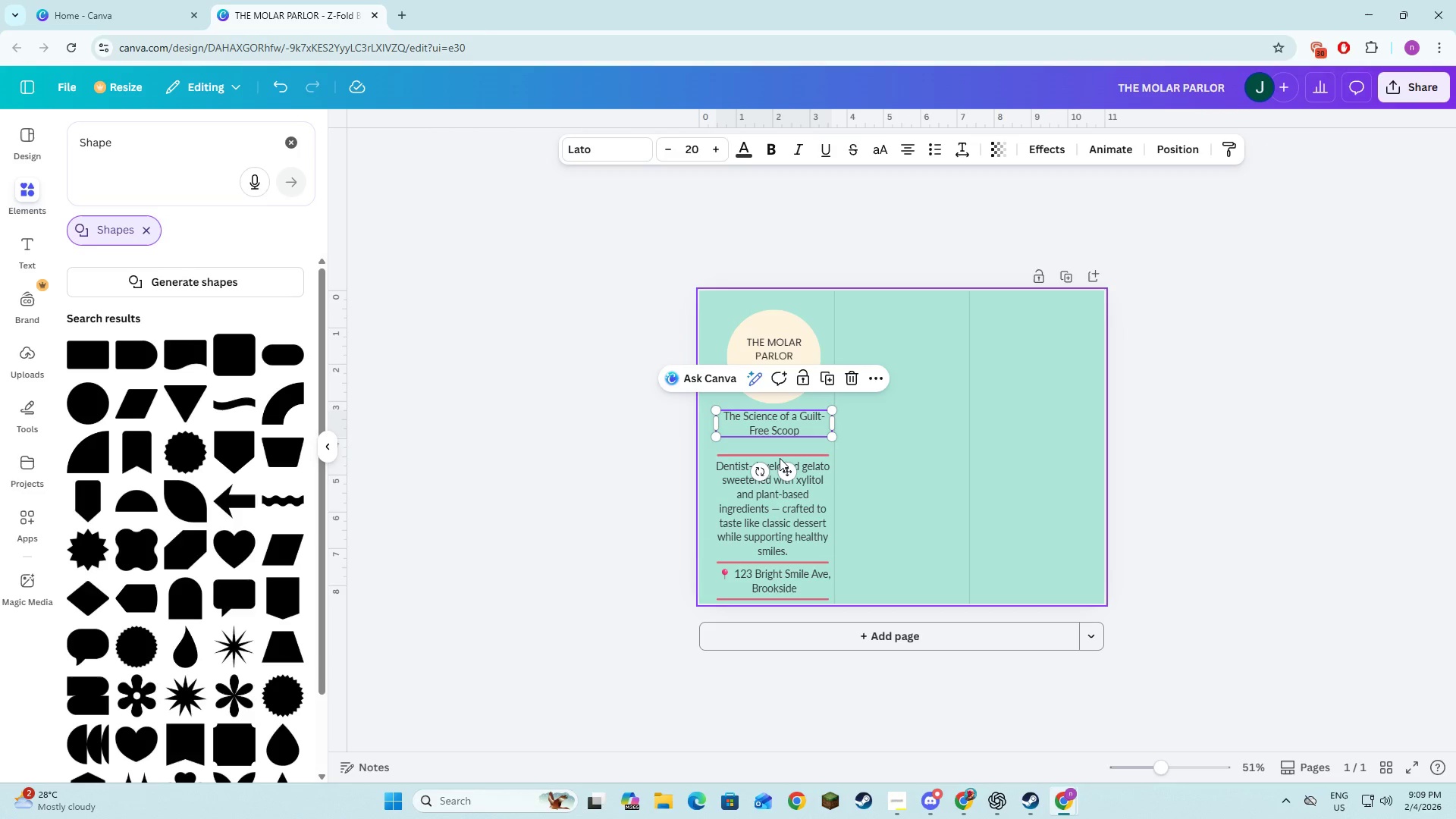 
left_click([780, 457])
 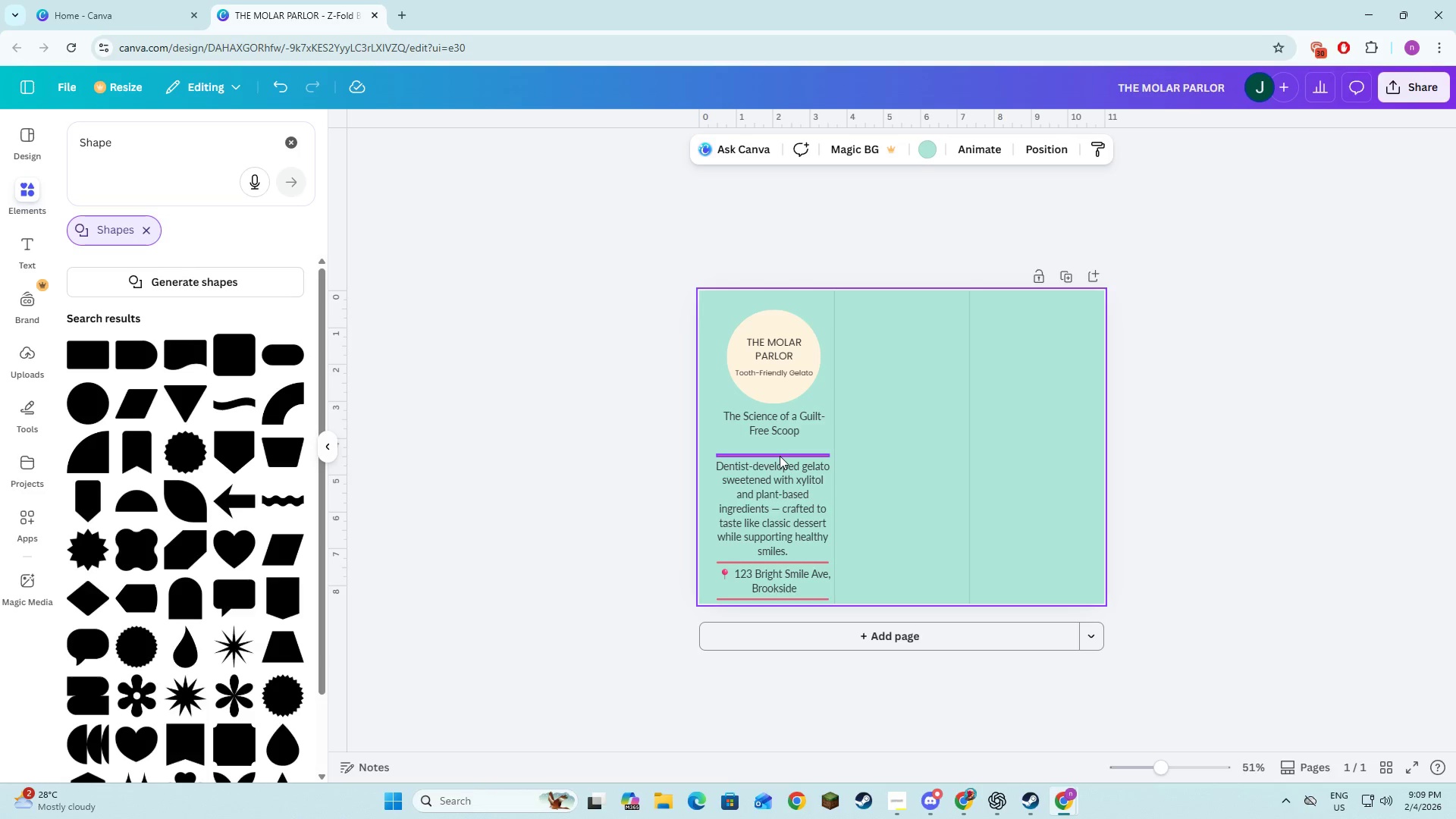 
left_click([780, 456])
 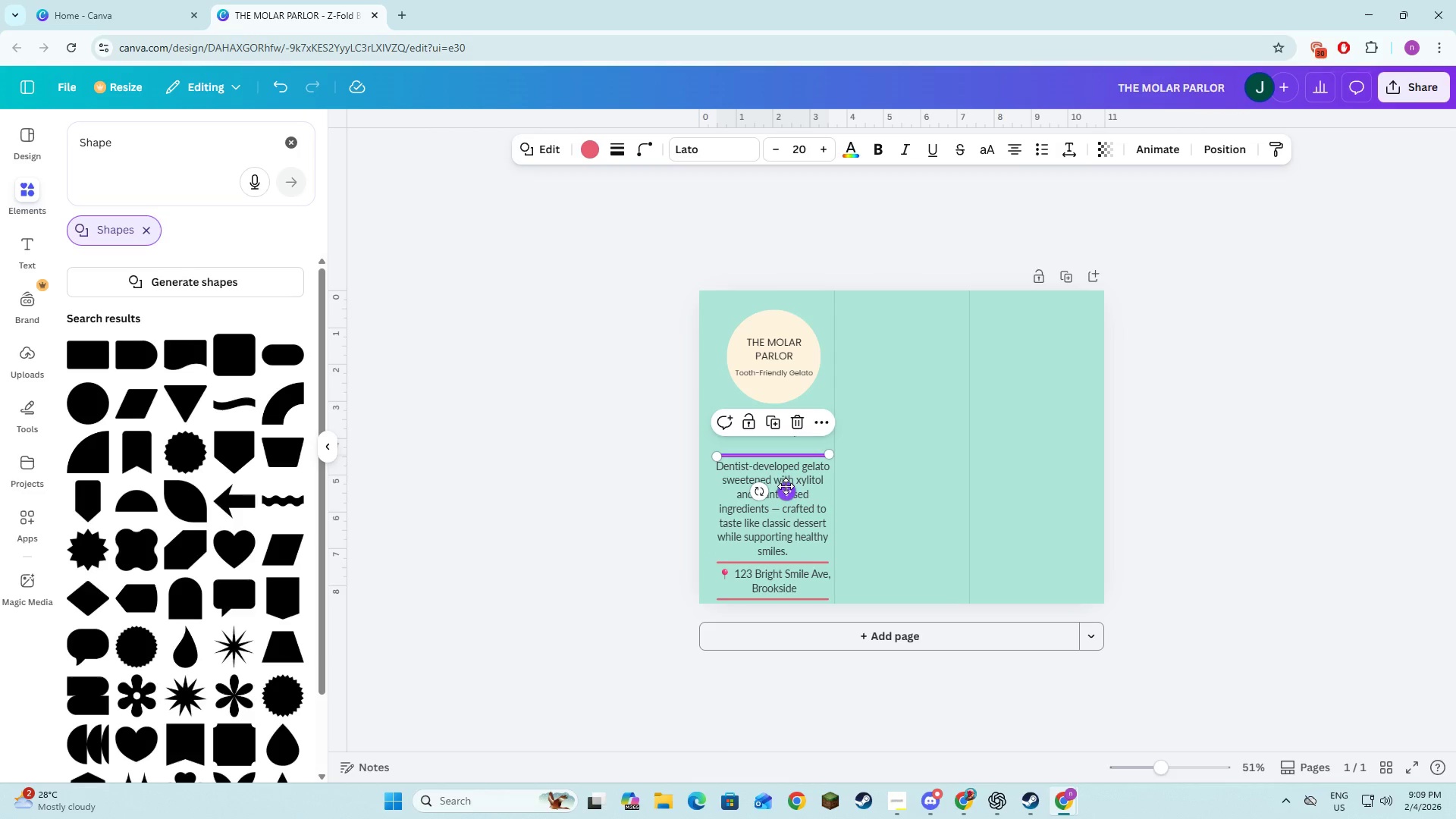 
left_click_drag(start_coordinate=[786, 487], to_coordinate=[786, 475])
 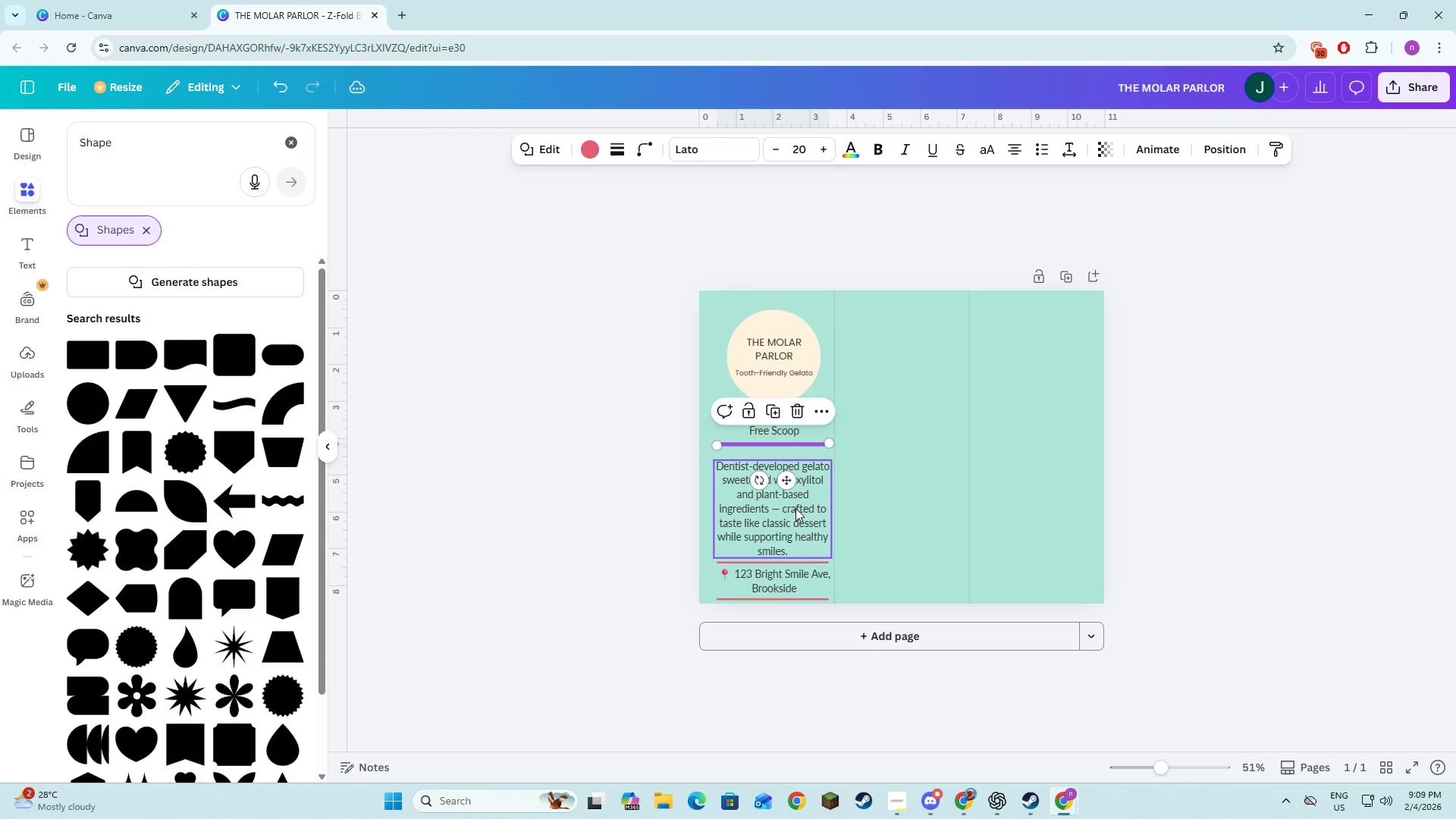 
left_click([795, 508])
 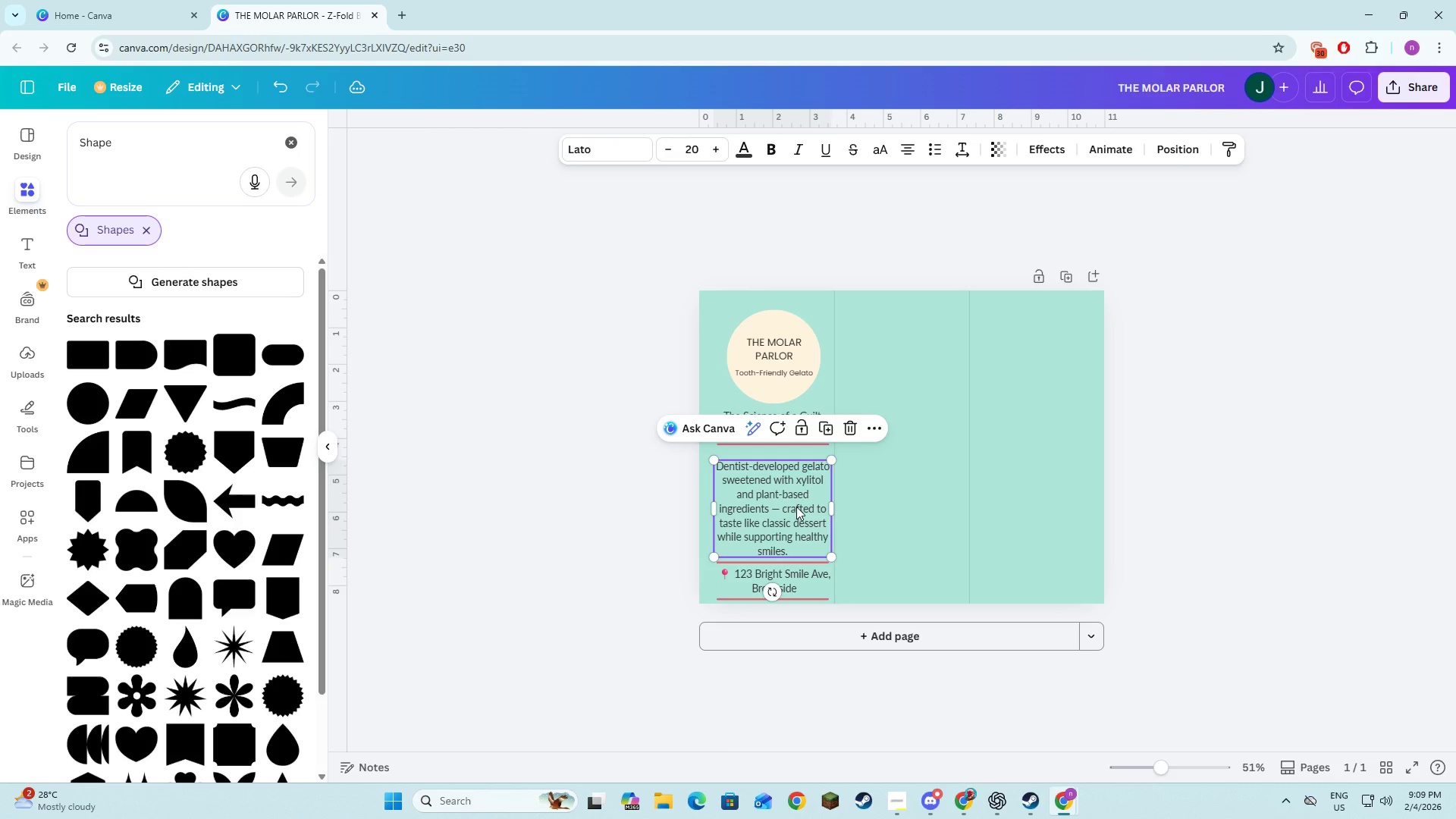 
left_click_drag(start_coordinate=[796, 508], to_coordinate=[796, 500])
 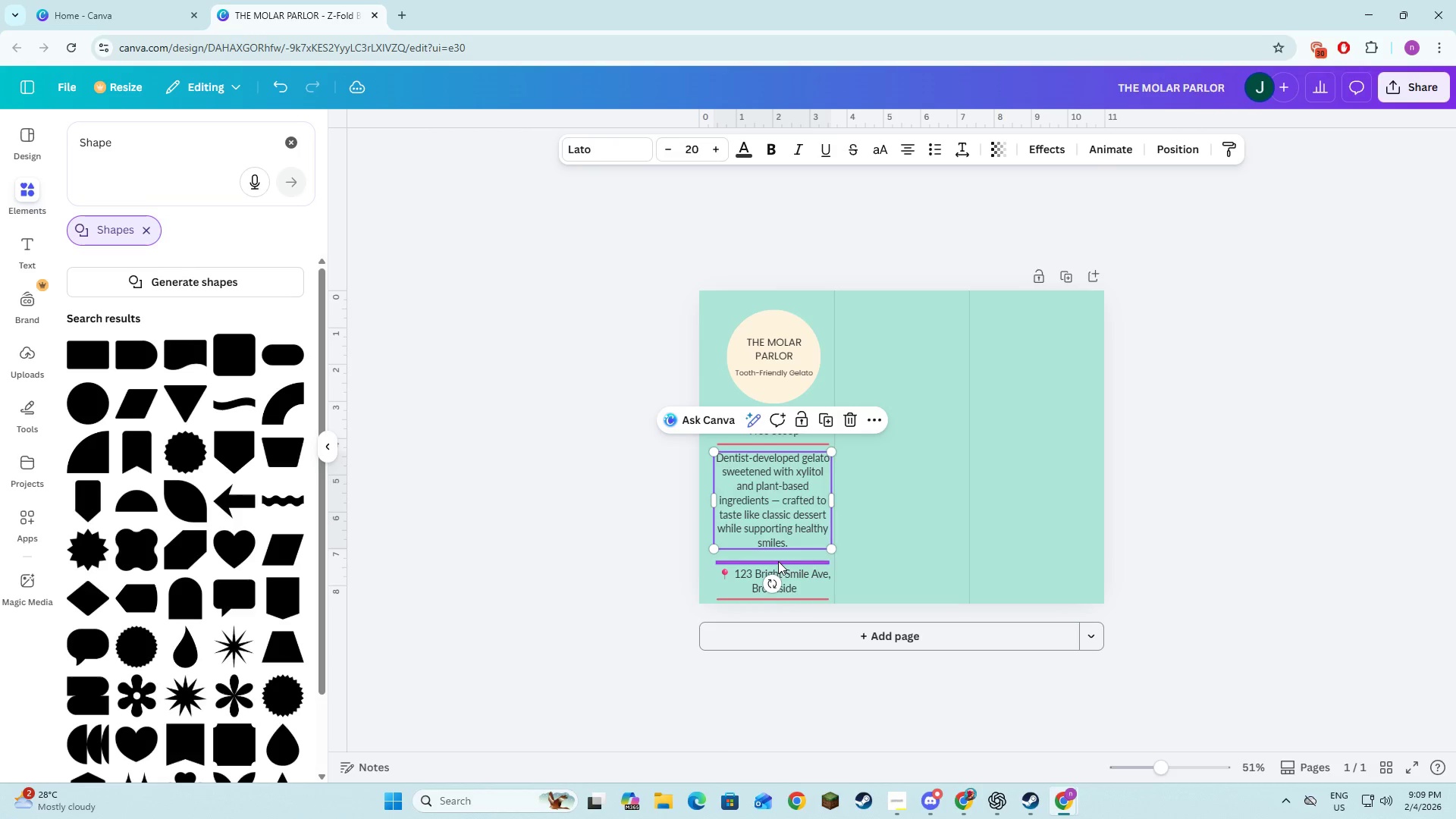 
left_click([778, 561])
 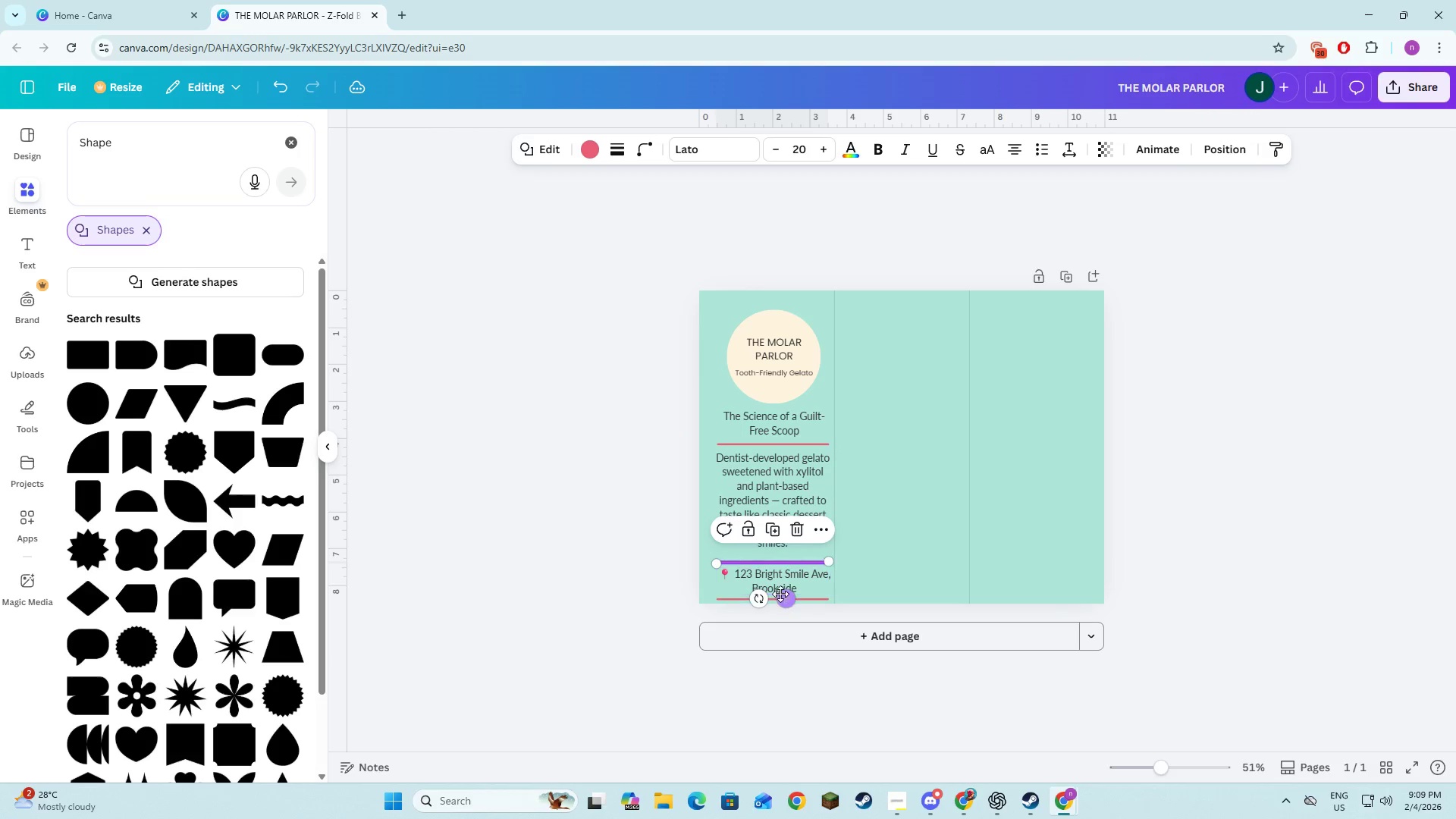 
left_click_drag(start_coordinate=[781, 595], to_coordinate=[781, 586])
 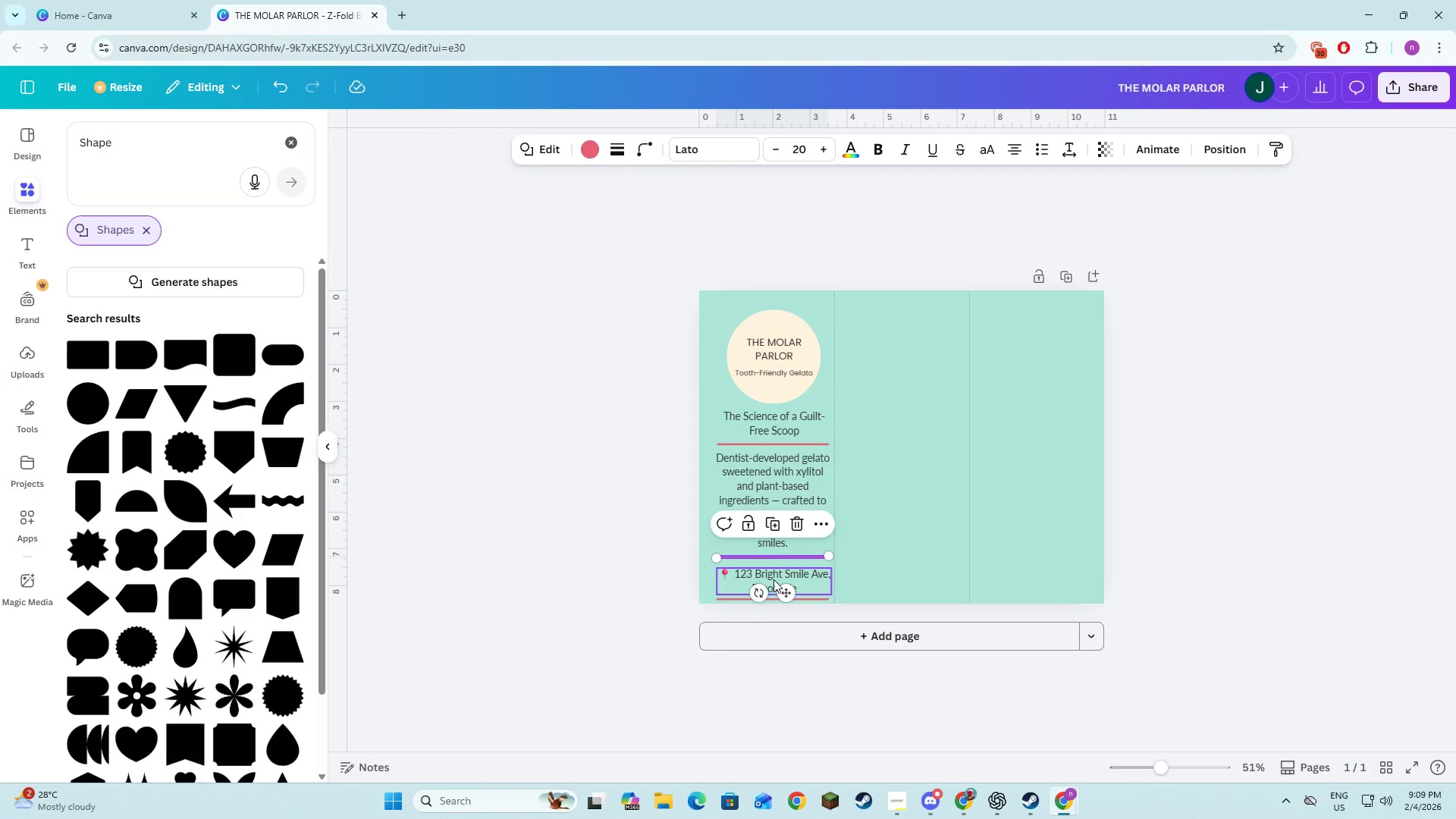 
left_click([774, 579])
 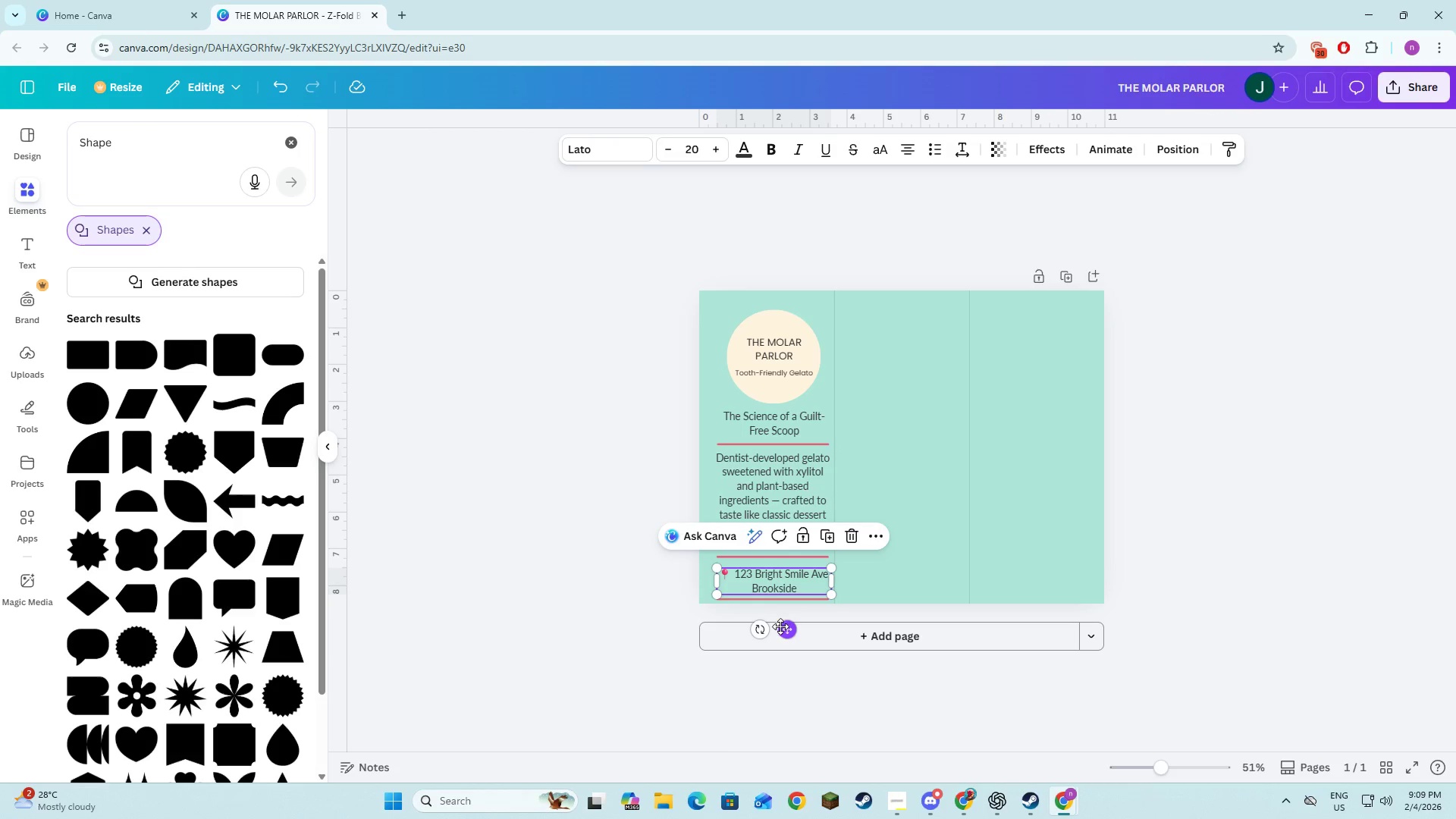 
left_click_drag(start_coordinate=[780, 626], to_coordinate=[779, 622])
 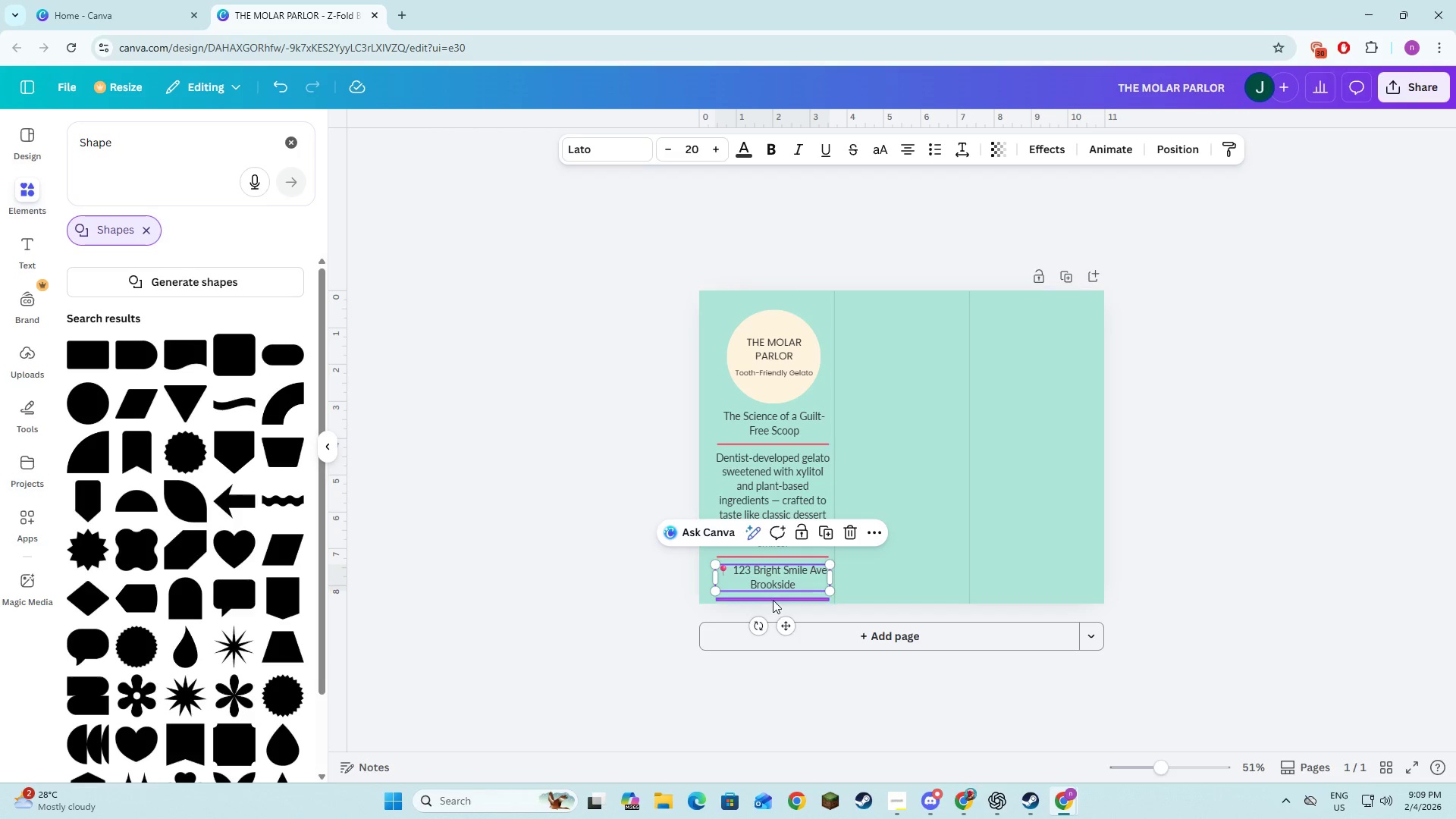 
left_click([773, 599])
 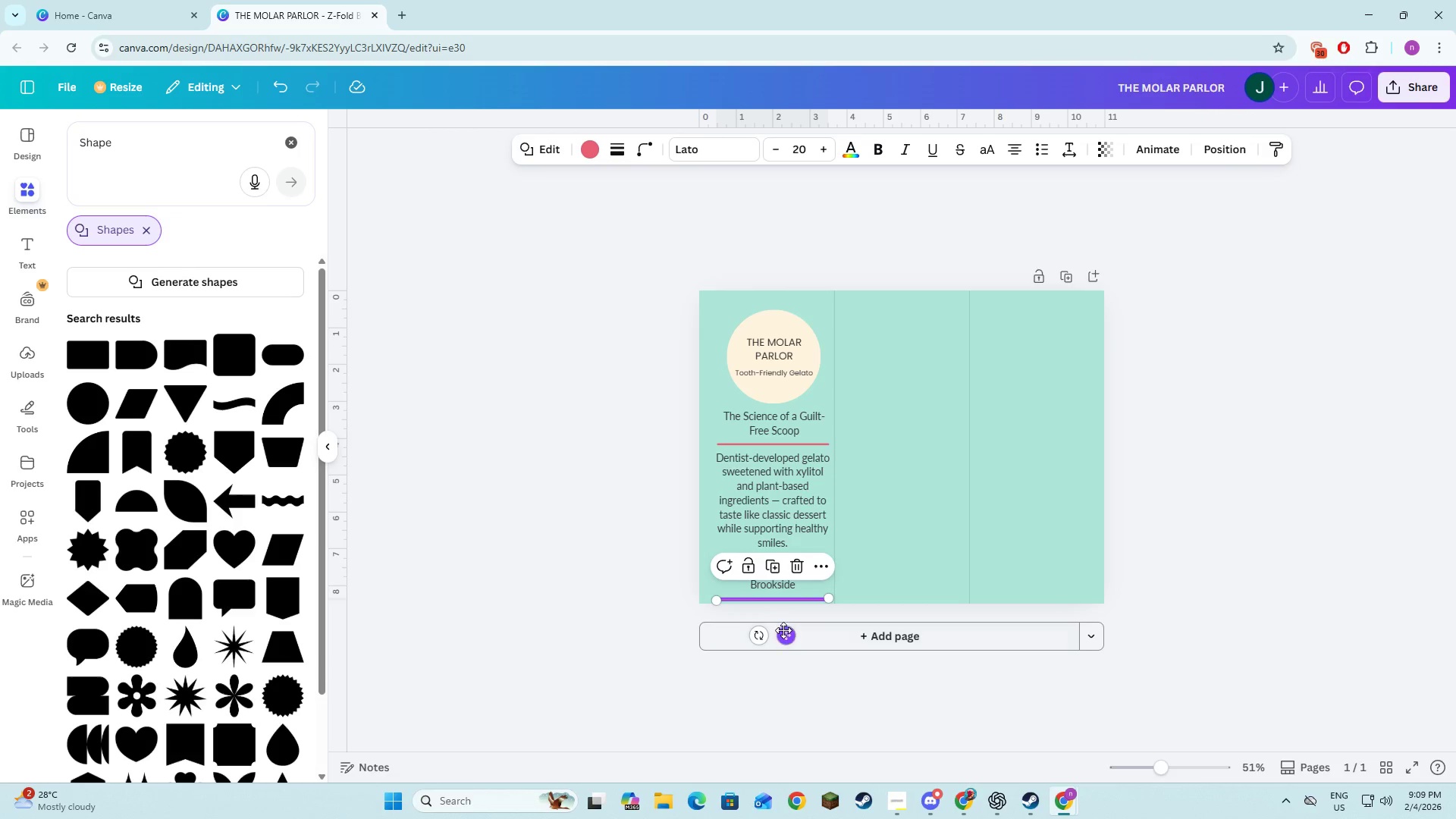 
left_click_drag(start_coordinate=[783, 630], to_coordinate=[783, 626])
 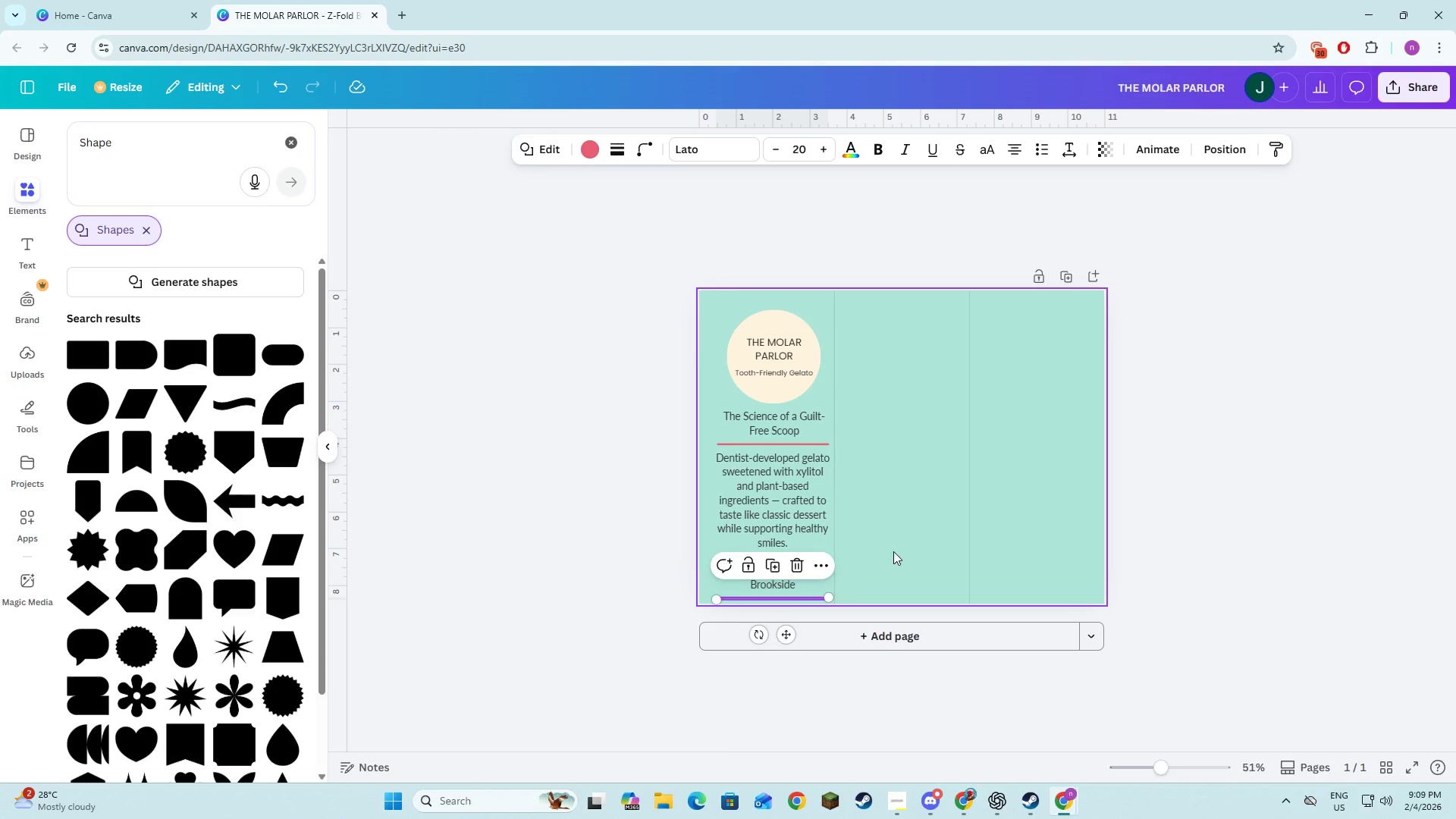 
left_click([893, 551])
 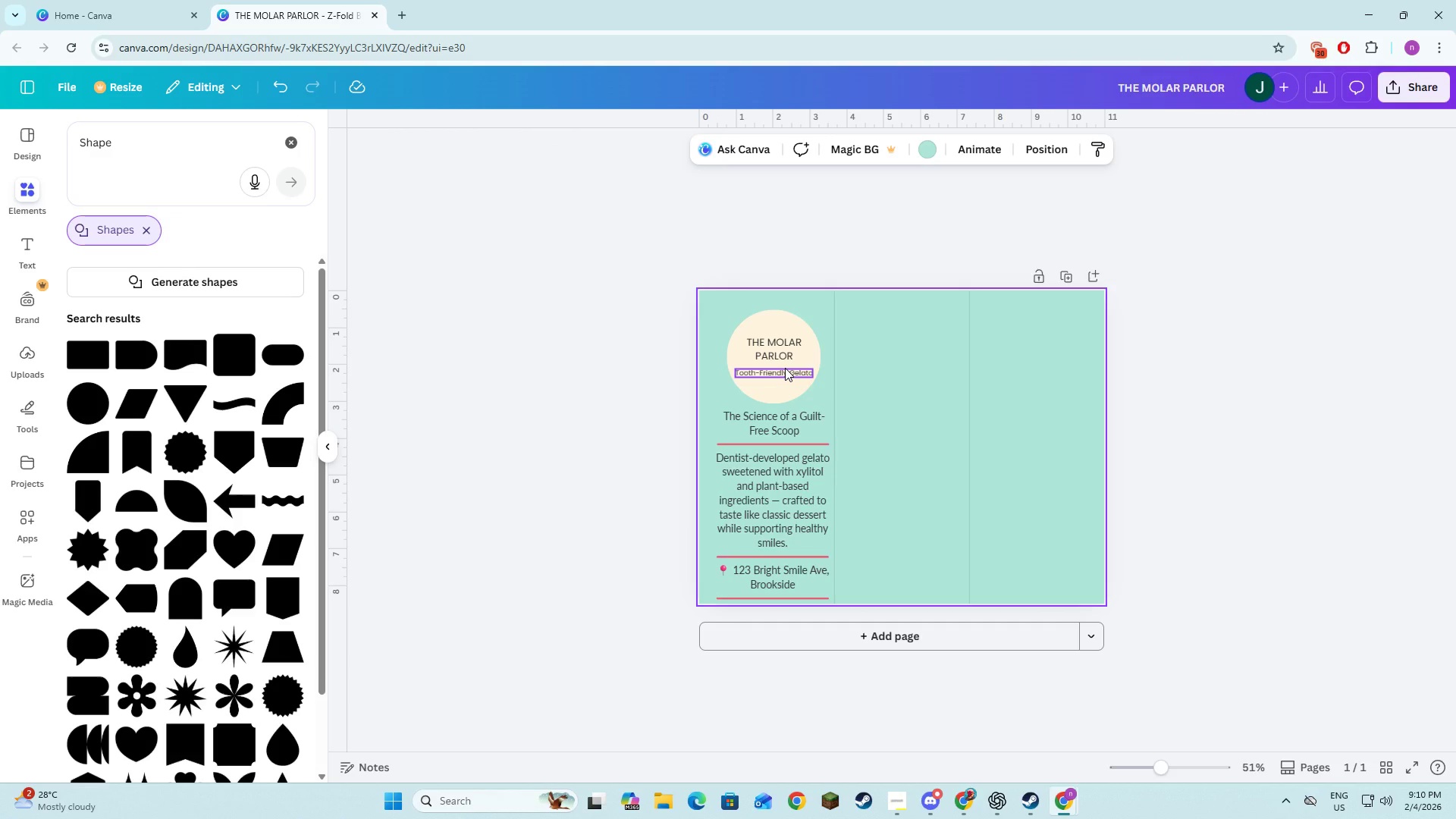 
wait(7.59)
 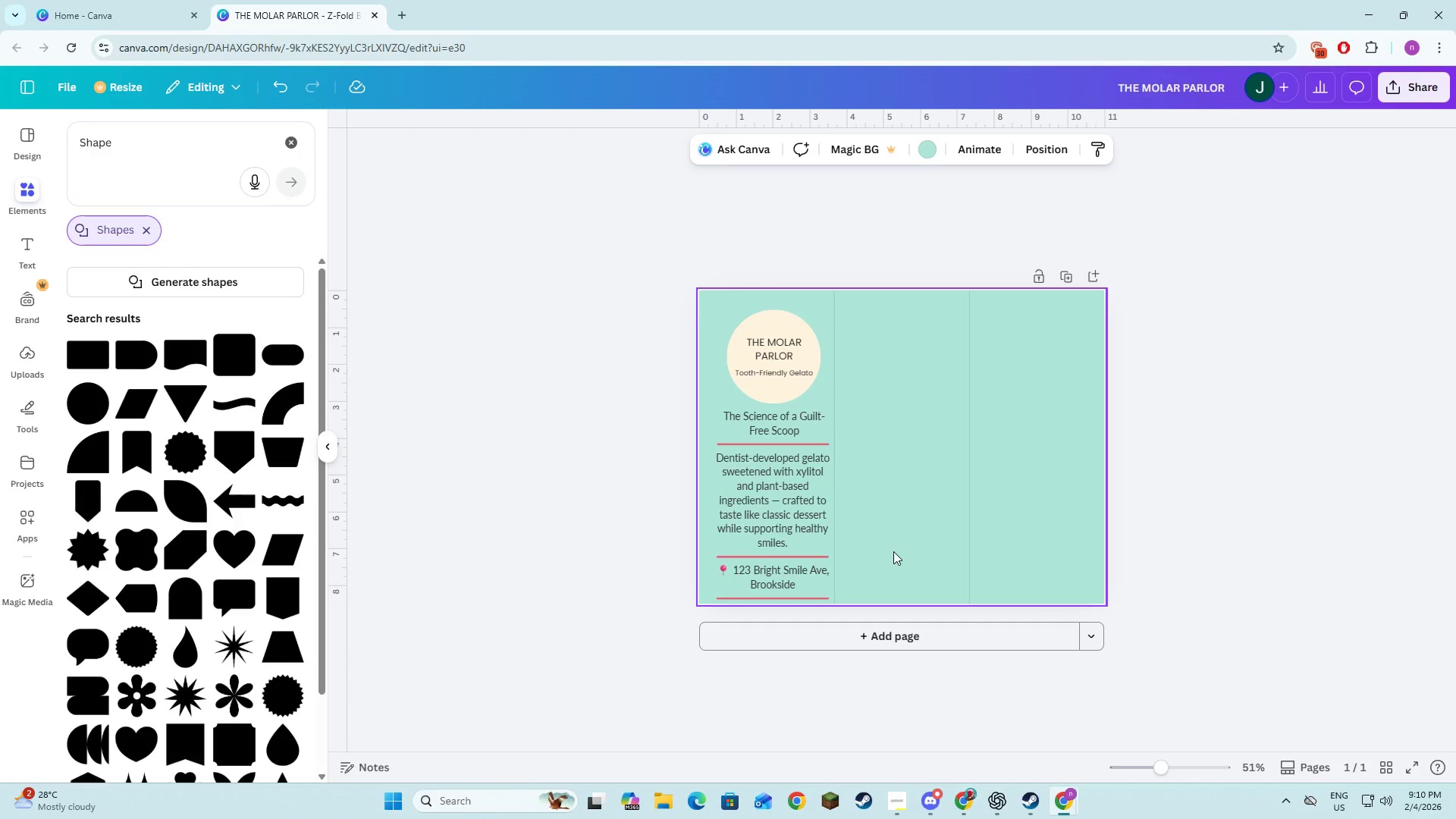 
left_click([777, 346])
 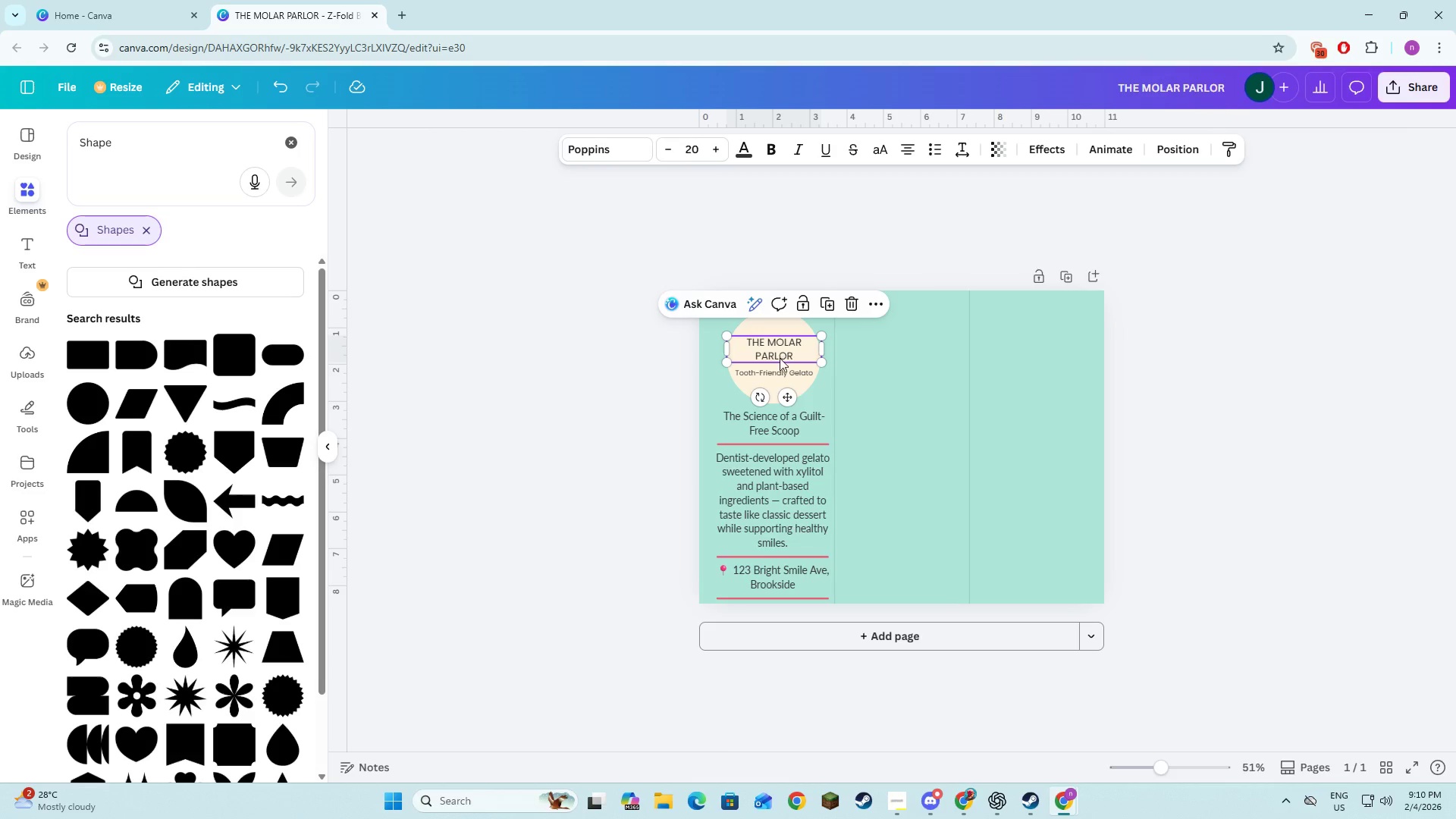 
hold_key(key=ShiftLeft, duration=1.5)
left_click([780, 373])
 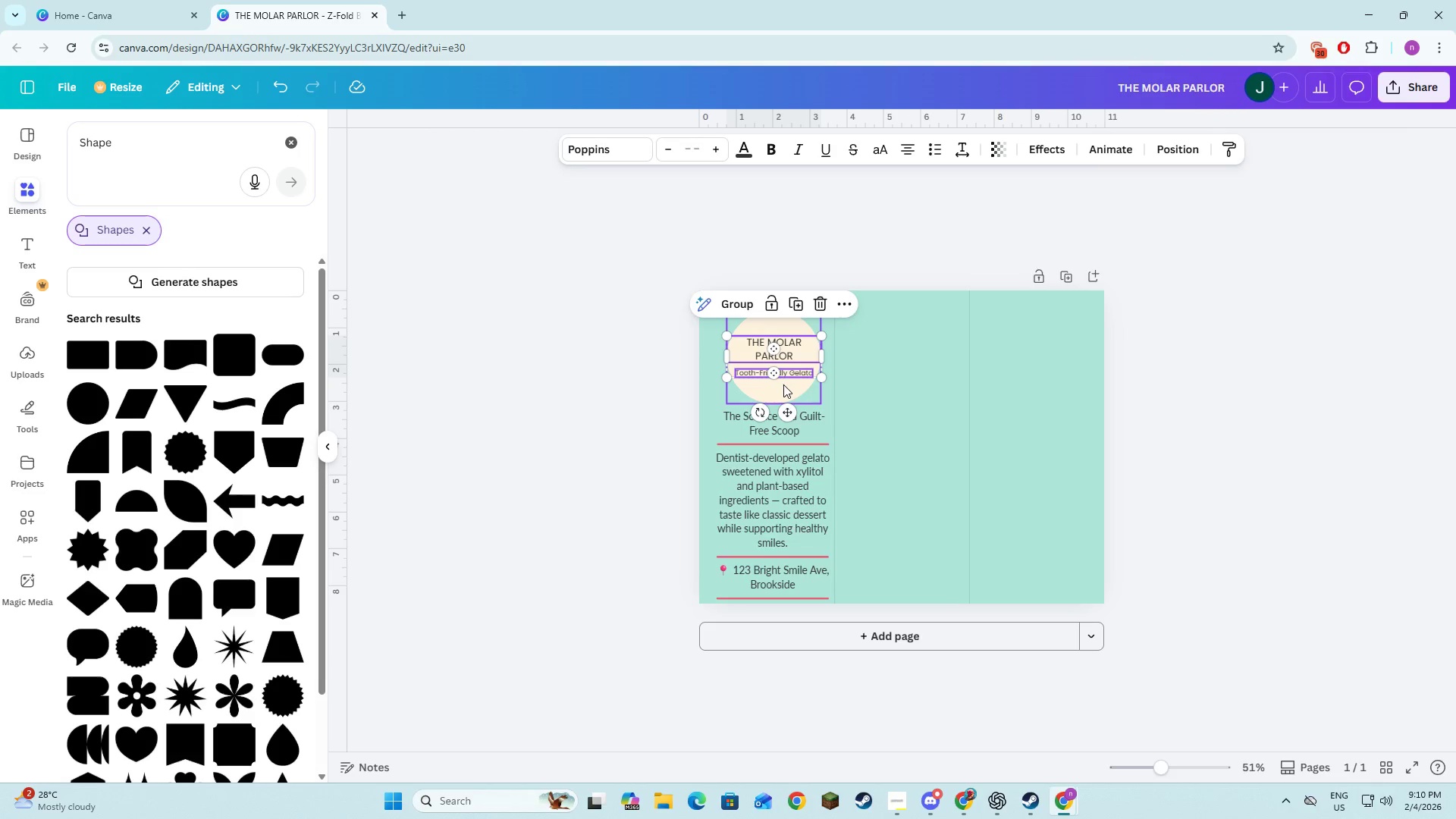 
left_click([783, 384])
 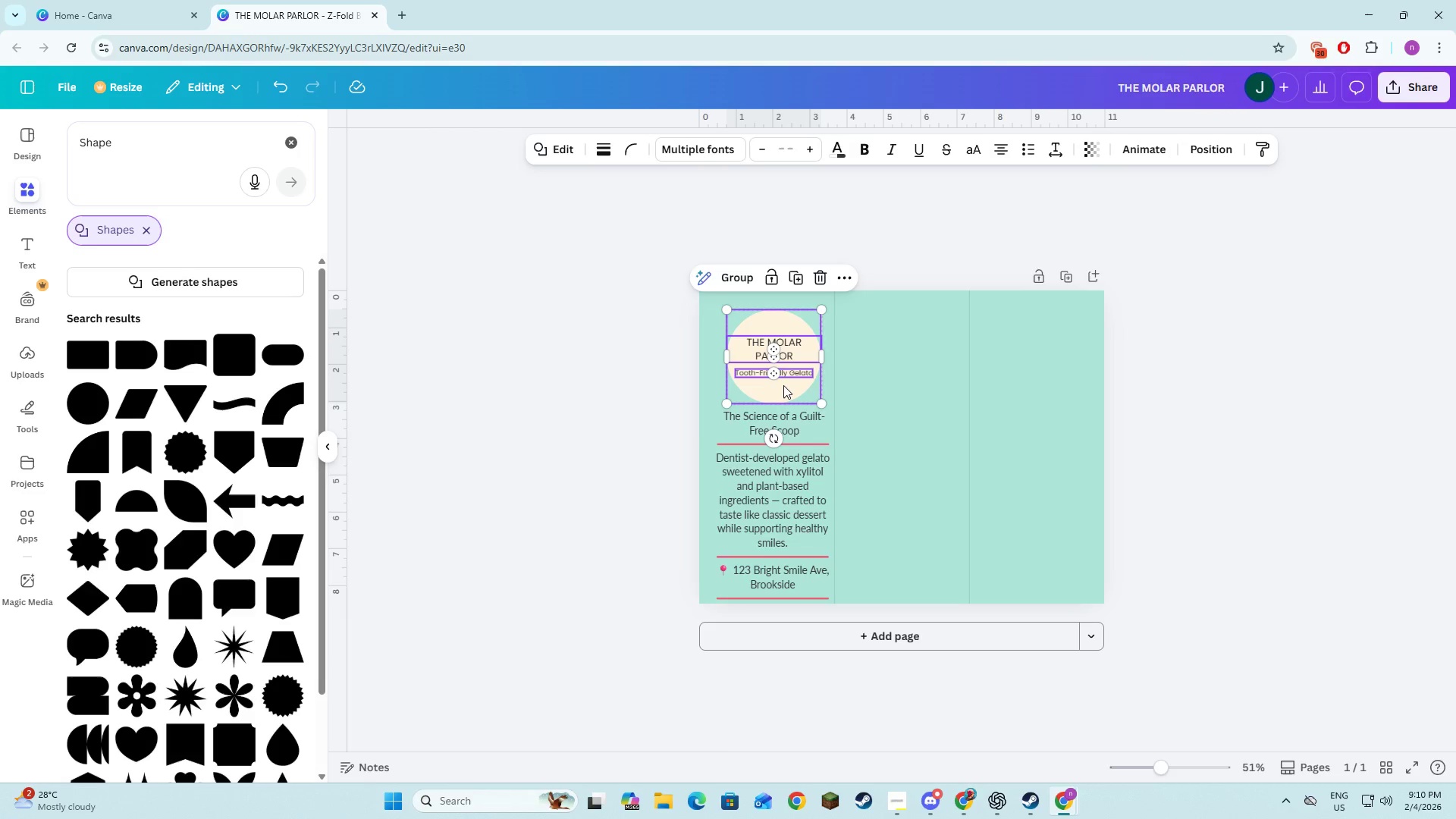 
key(Shift+ShiftLeft)
 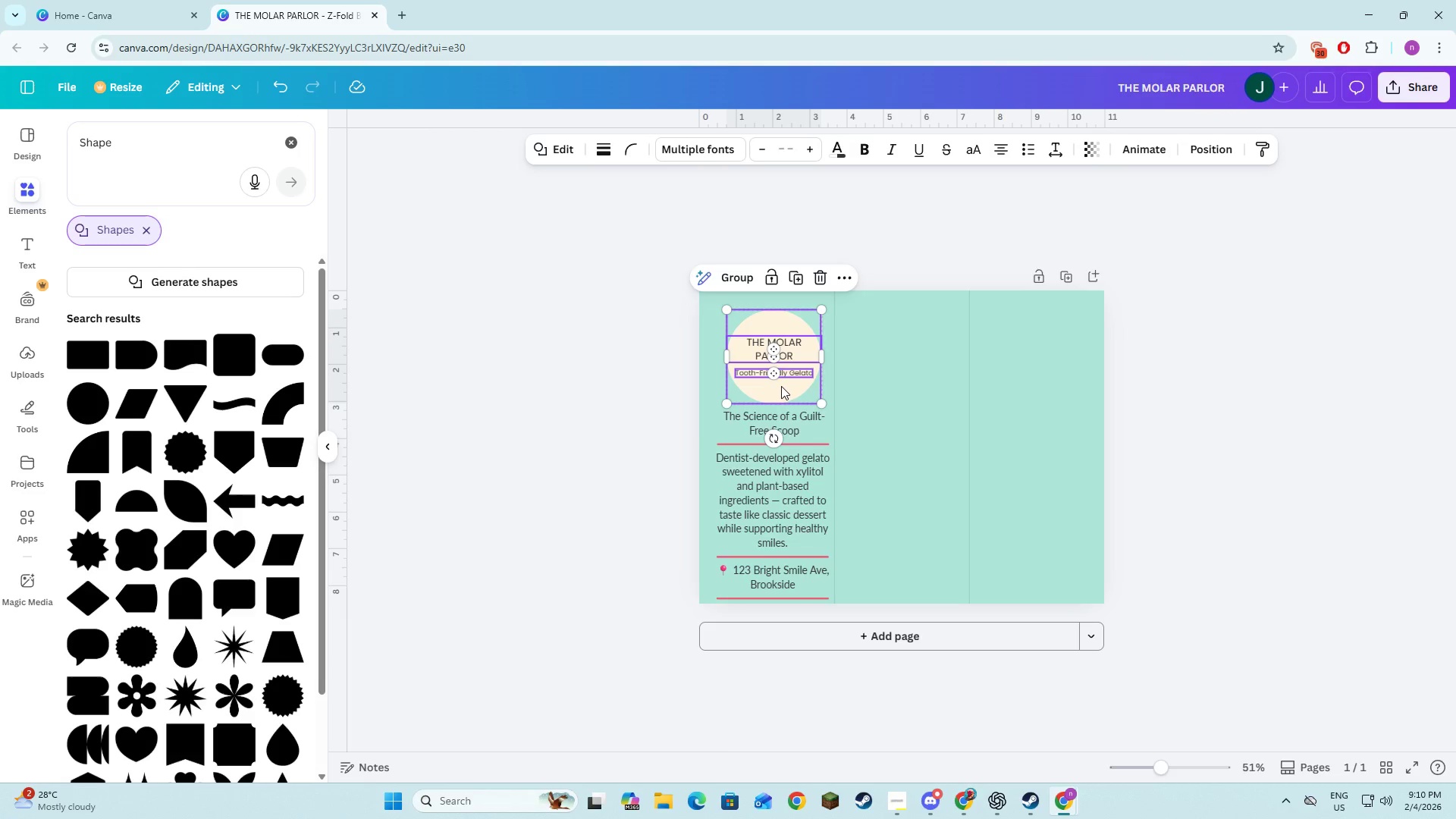 
key(Shift+ShiftLeft)
 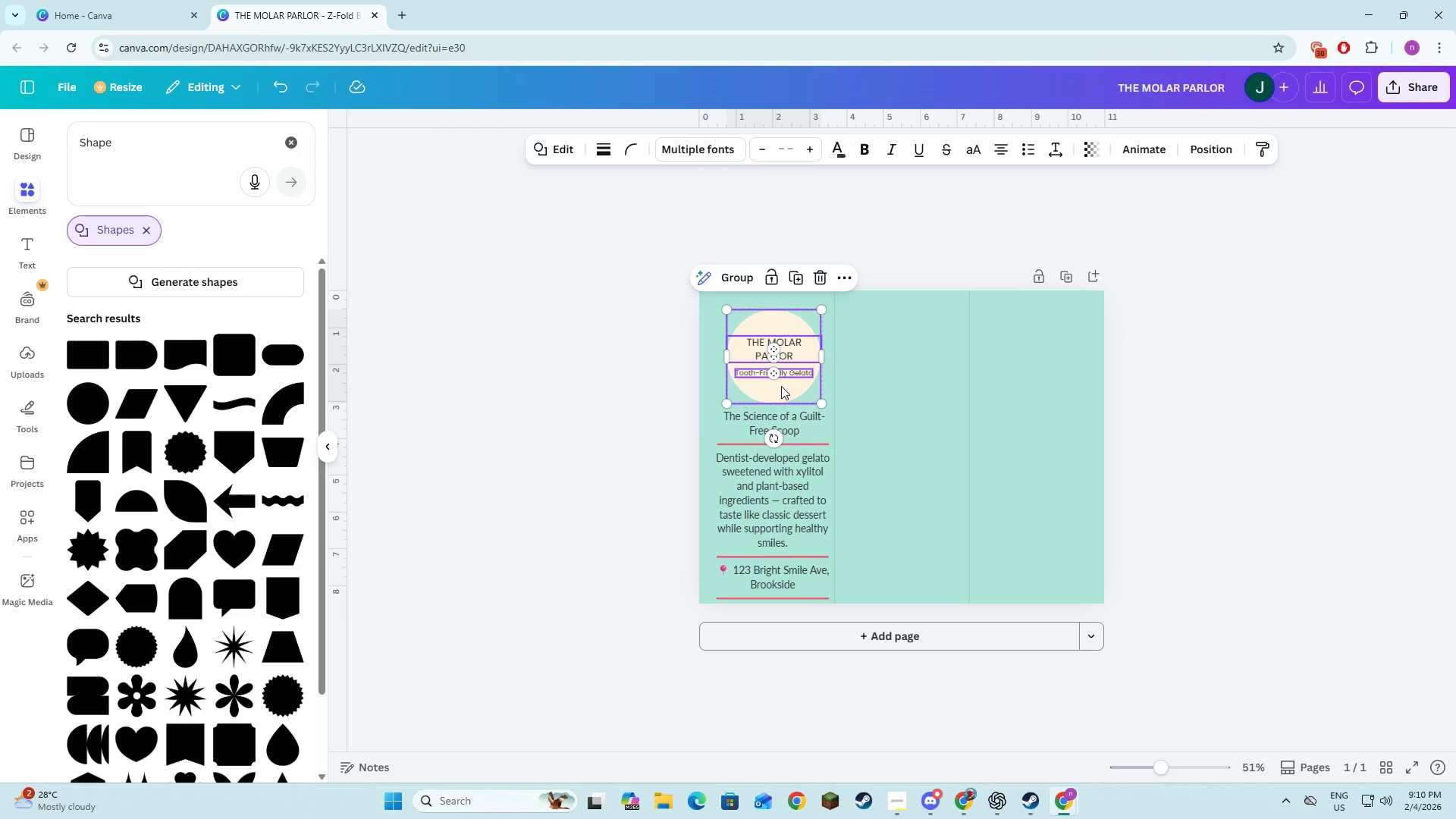 
key(Shift+ShiftLeft)
 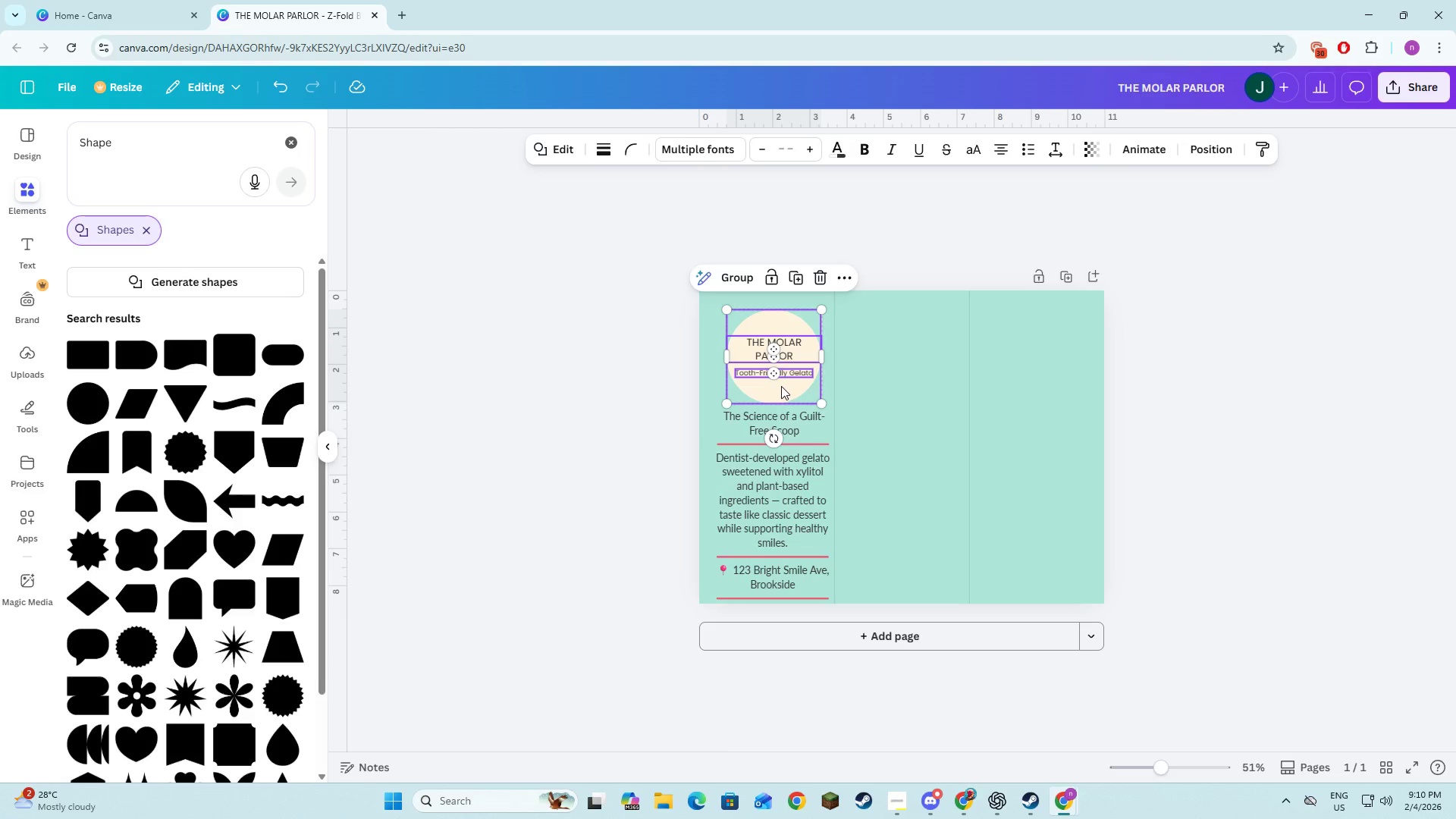 
key(Shift+ShiftLeft)
 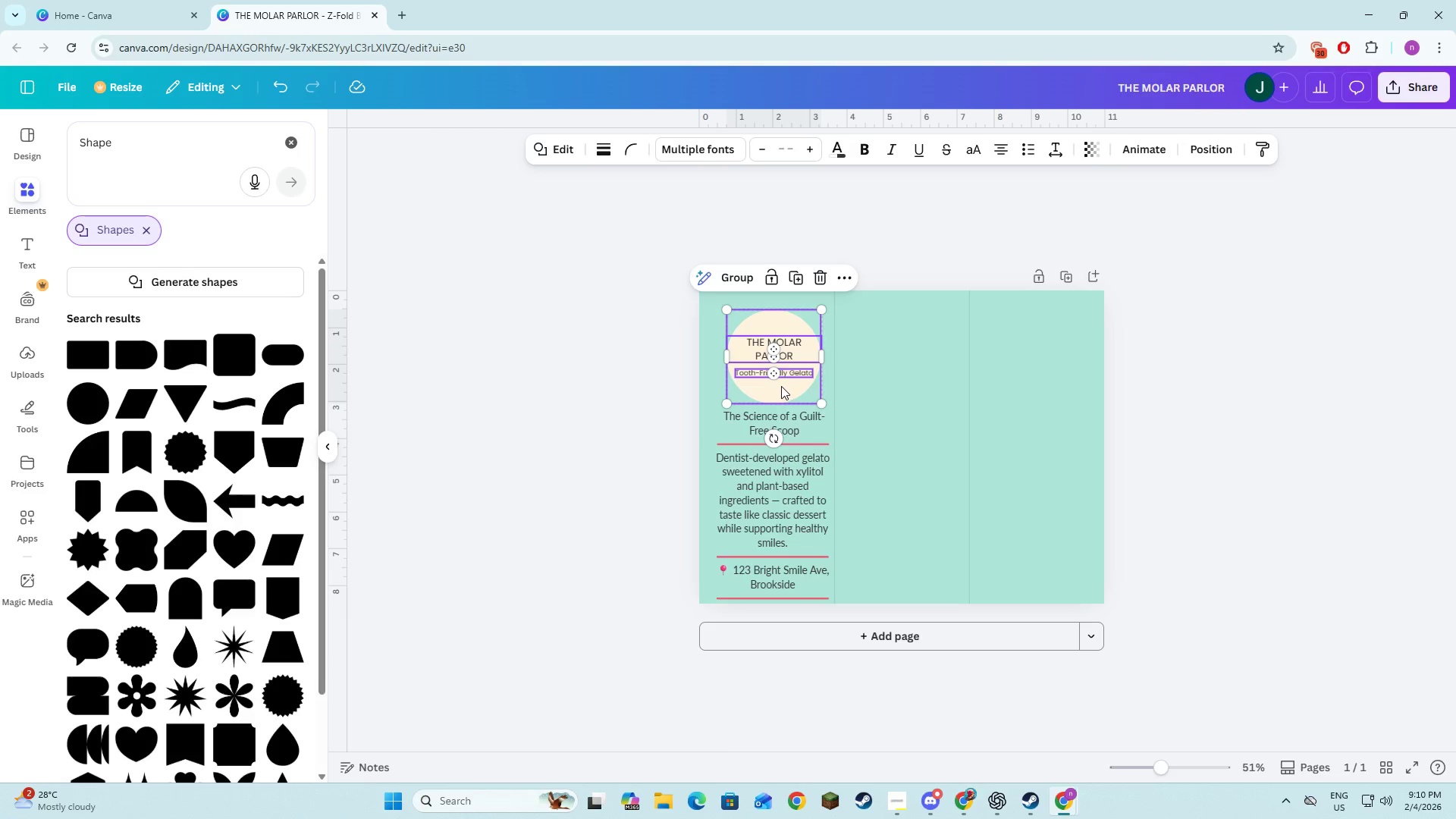 
key(Shift+ShiftLeft)
 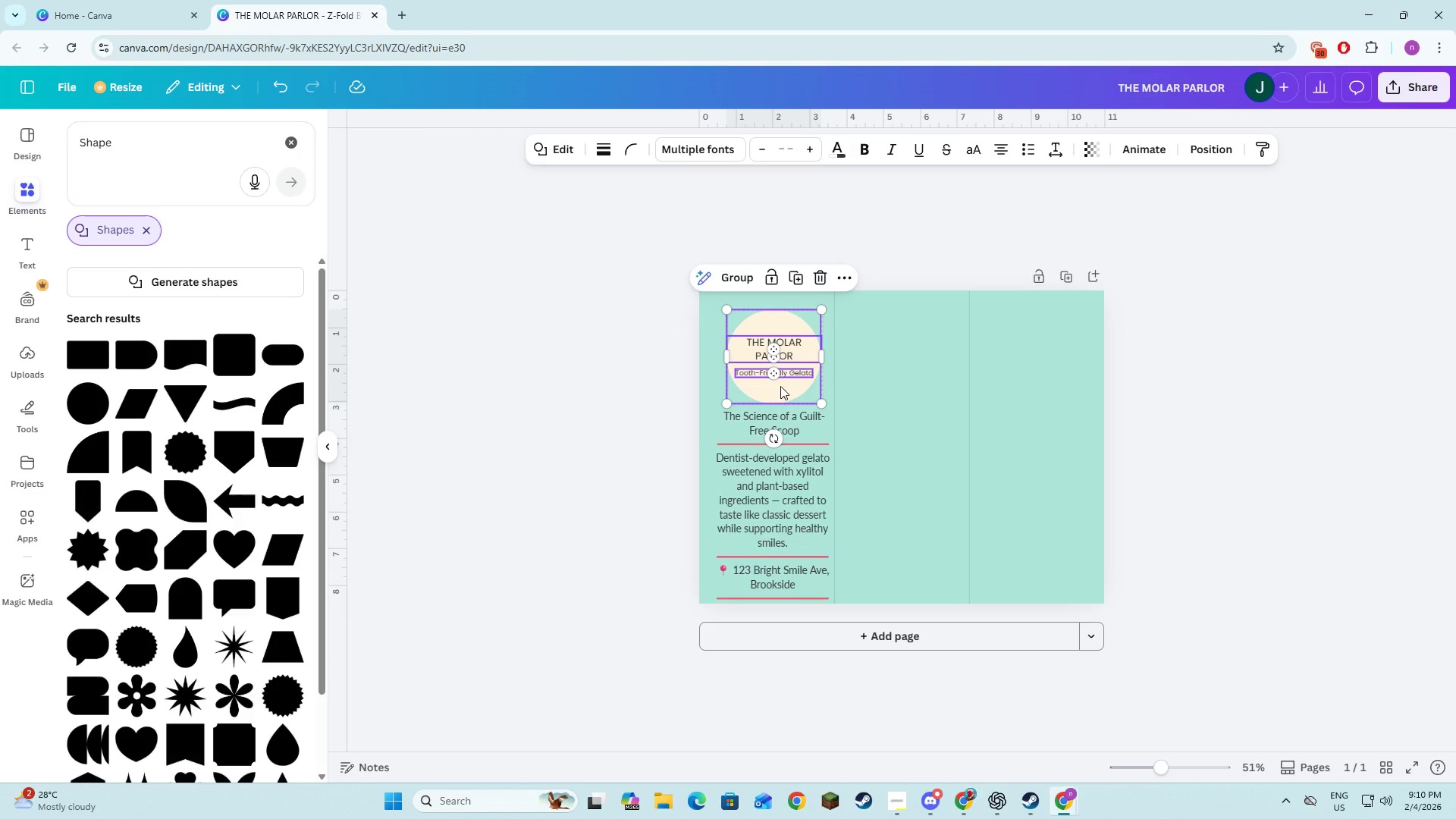 
left_click_drag(start_coordinate=[781, 386], to_coordinate=[777, 388])
 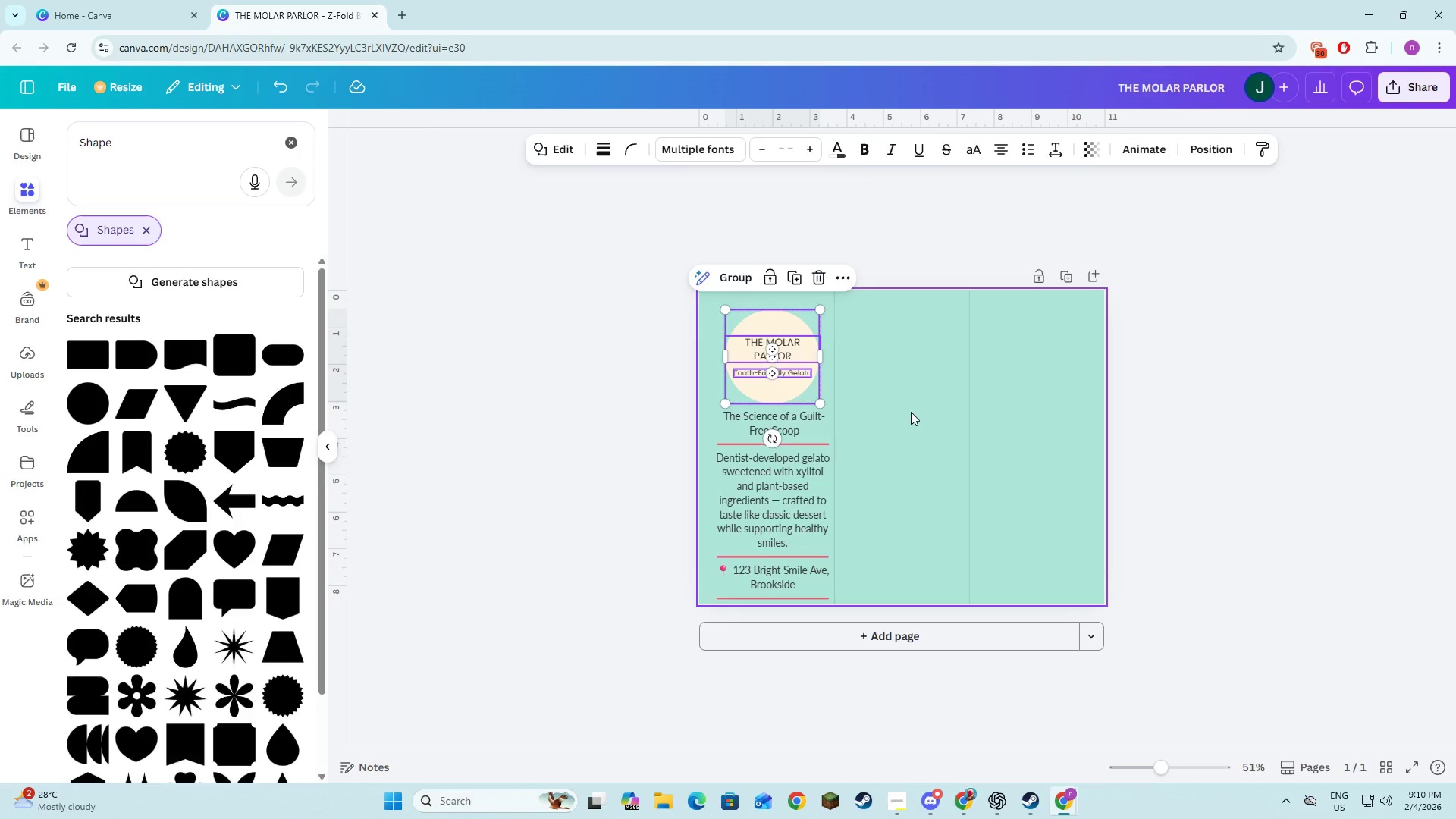 
left_click([911, 412])
 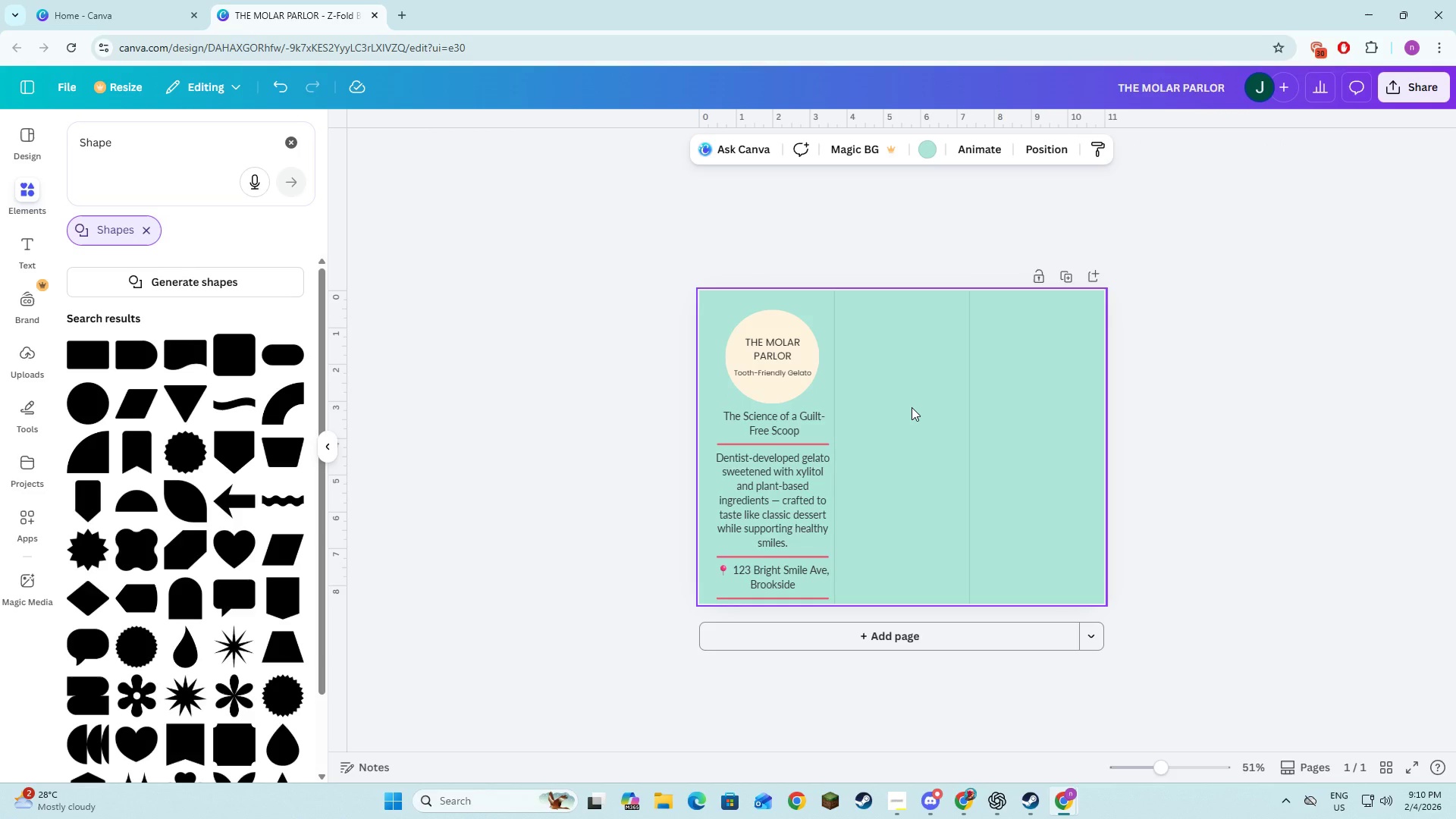 
wait(5.3)
 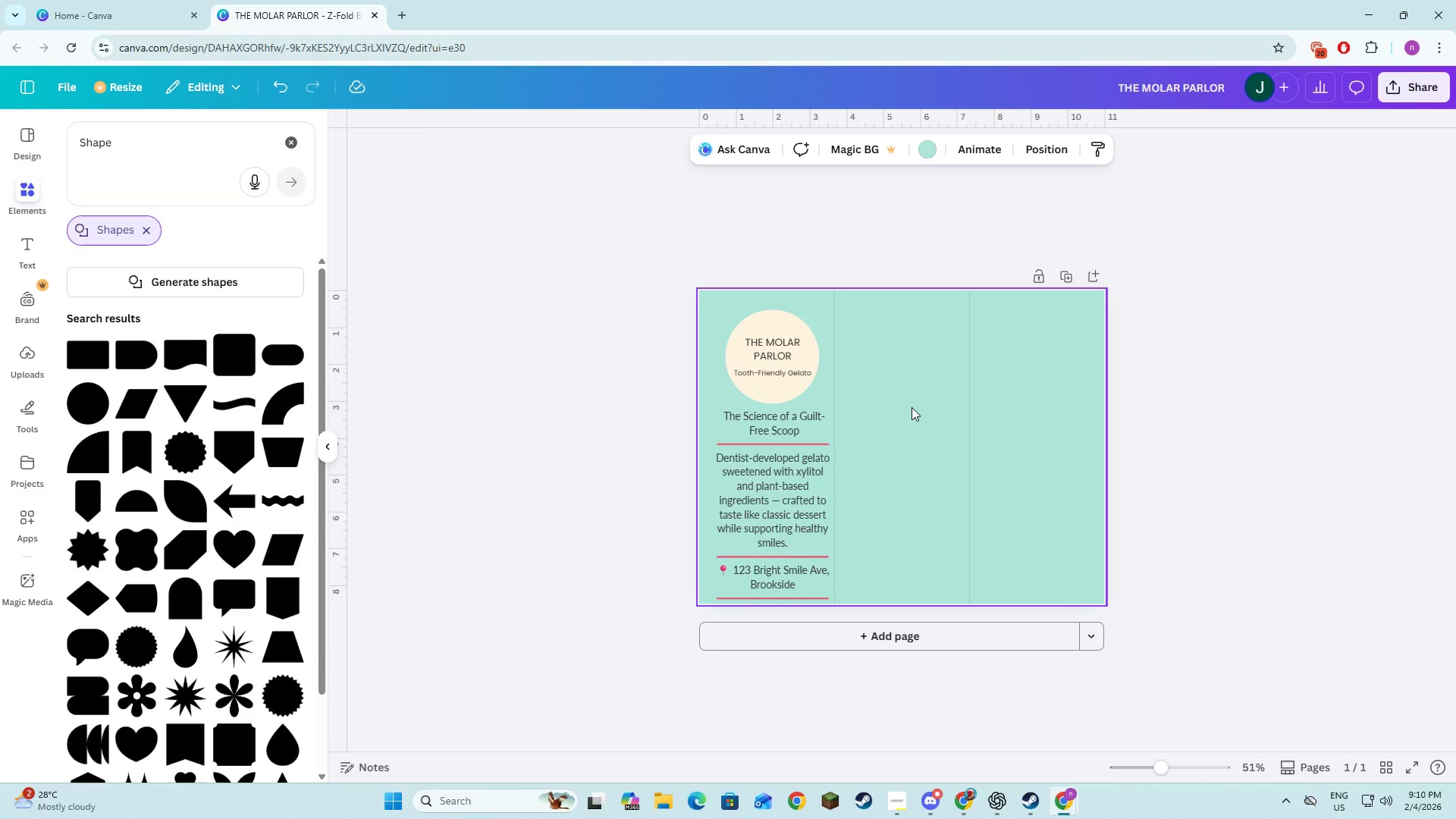 
key(Alt+AltLeft)
 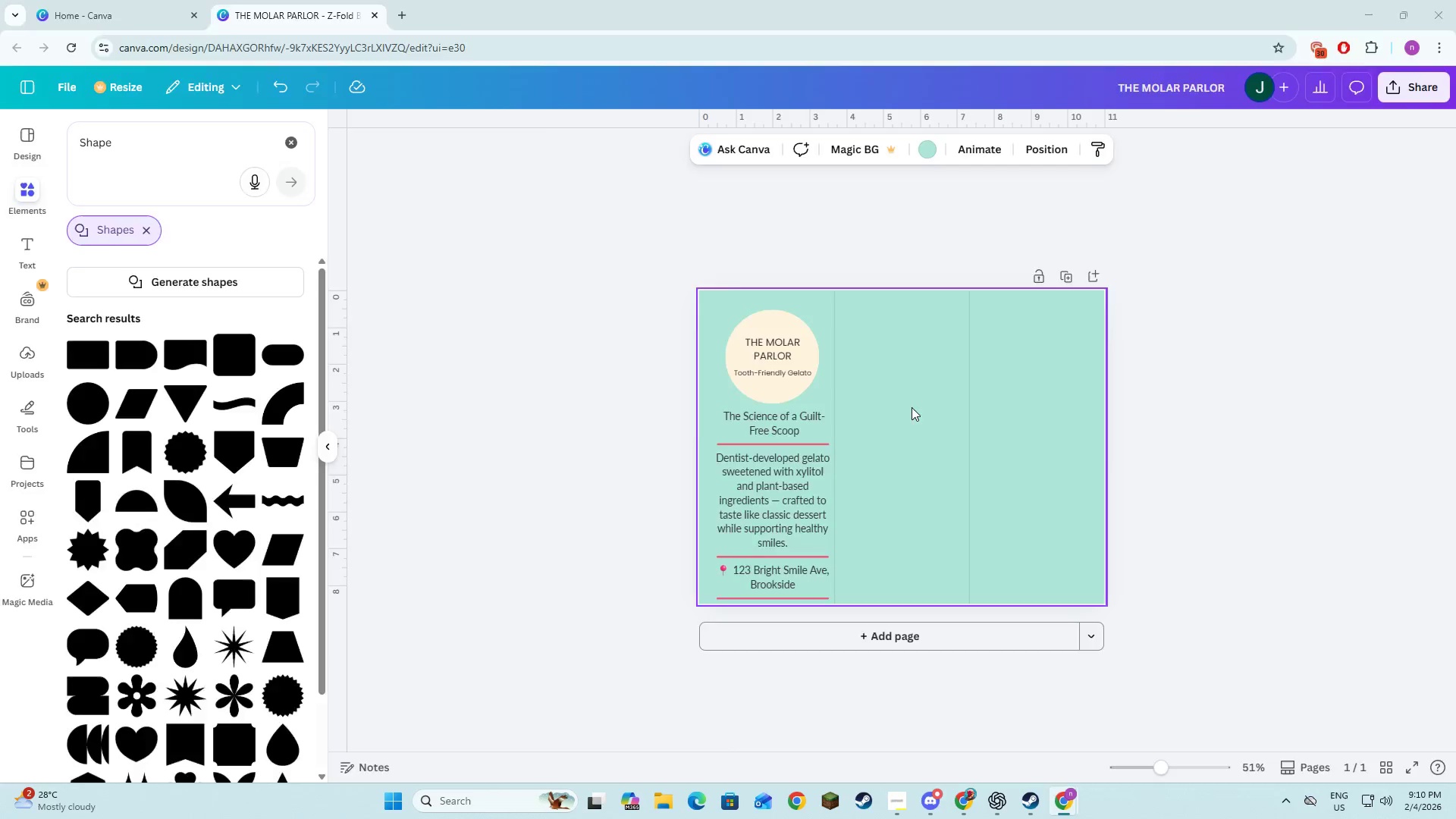 
key(Alt+Tab)
 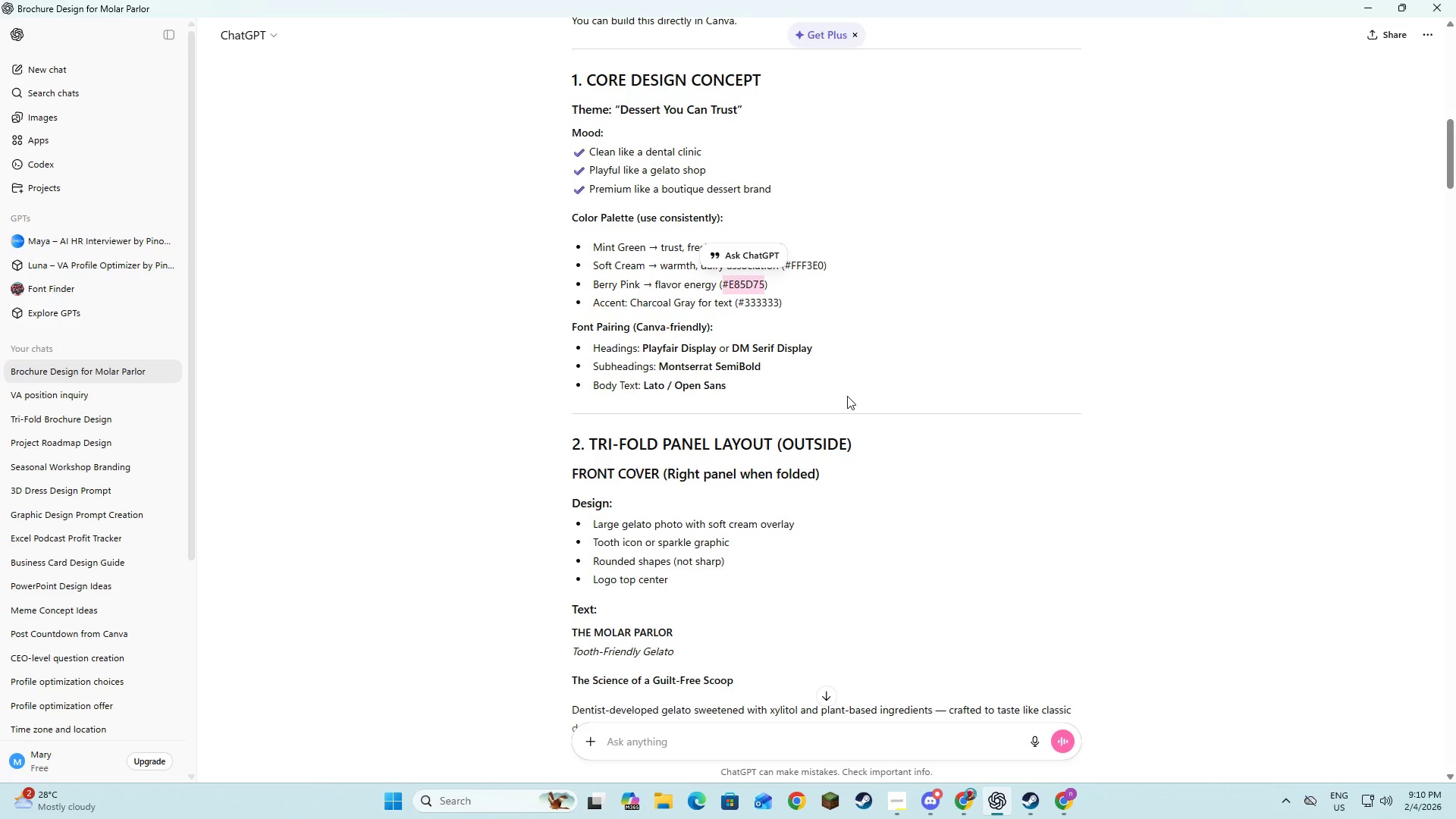 
left_click([847, 396])
 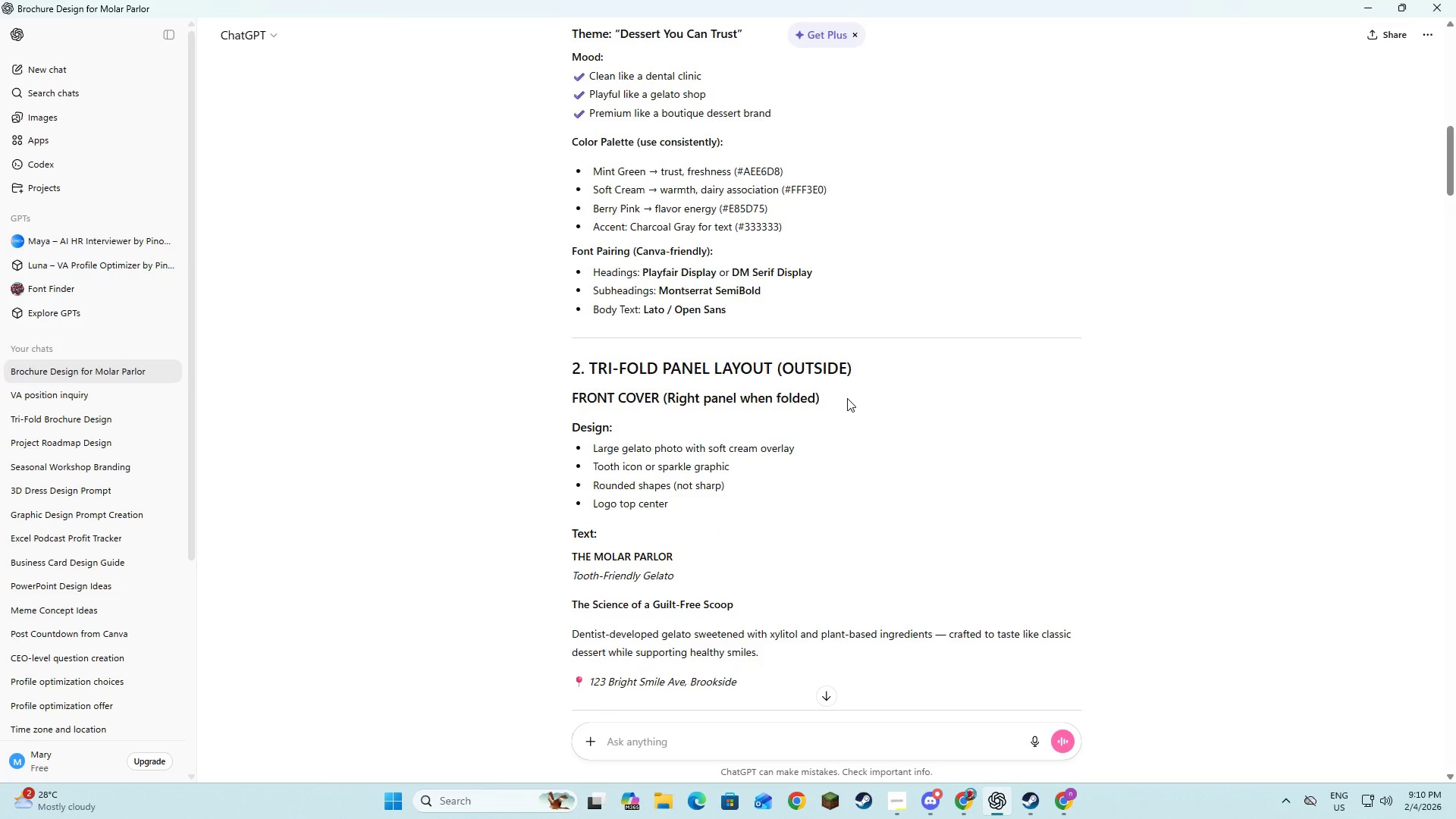 
scroll: coordinate [849, 400], scroll_direction: down, amount: 7.0
 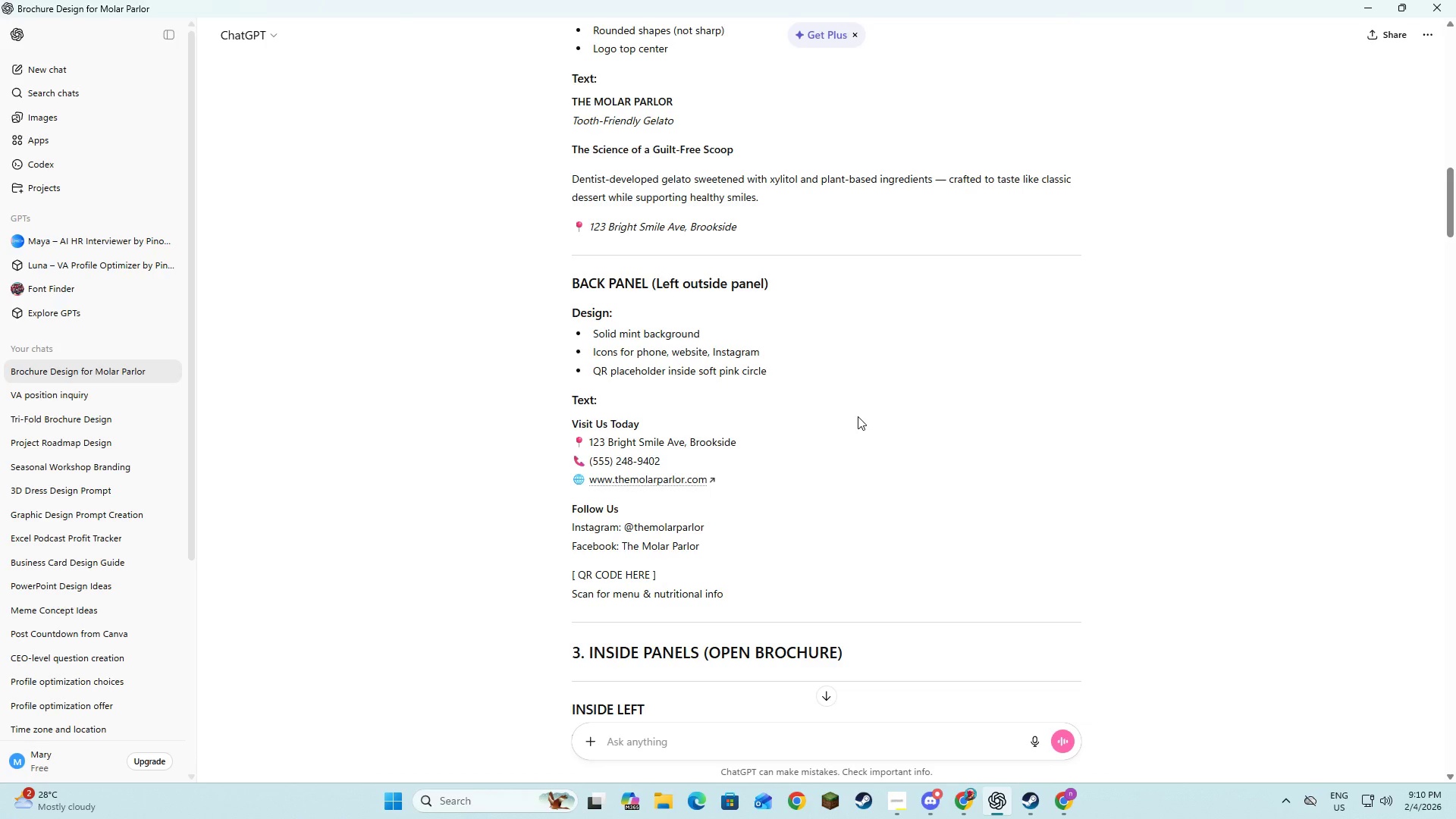 
key(Alt+AltLeft)
 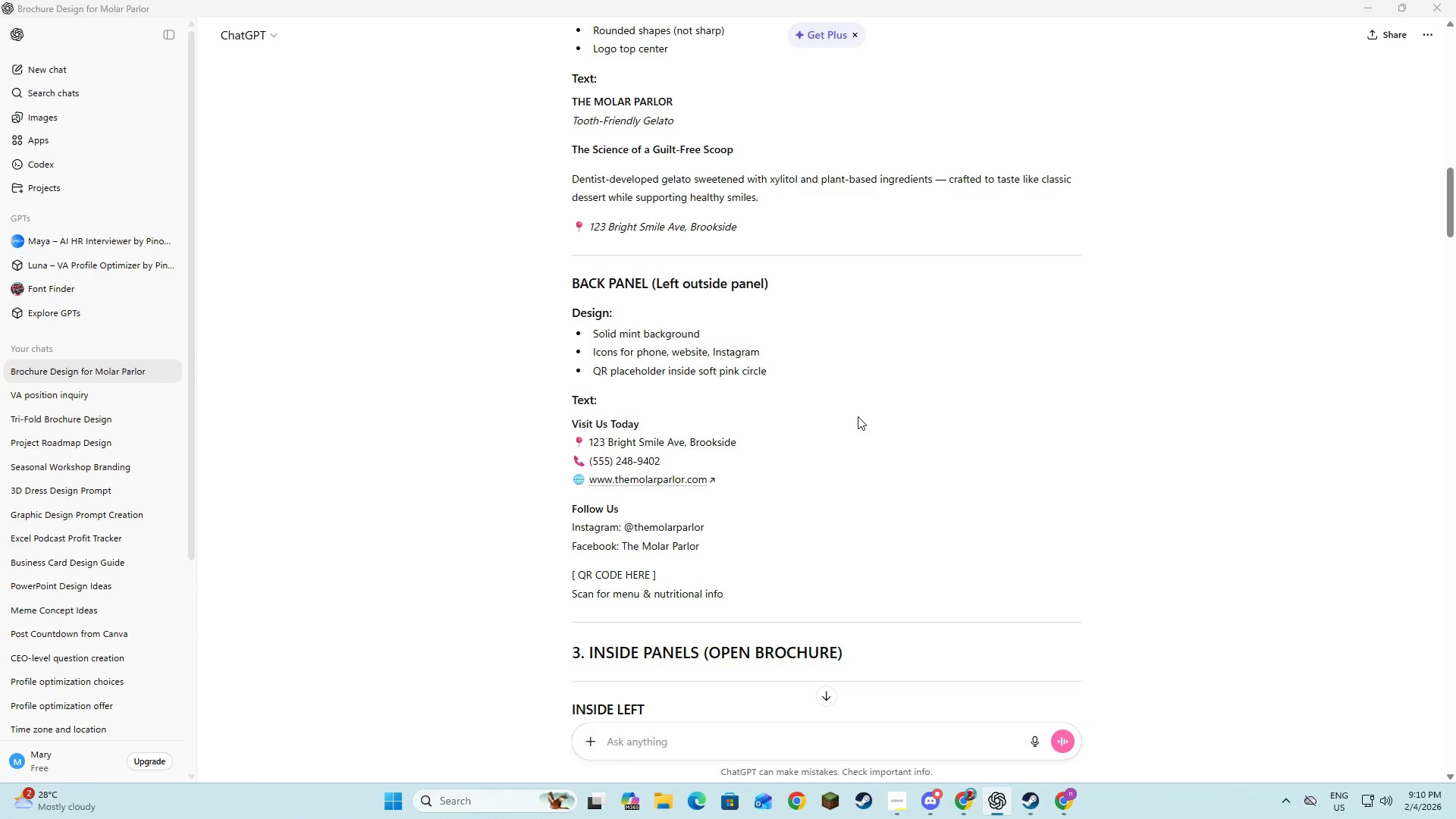 
key(Alt+Tab)
 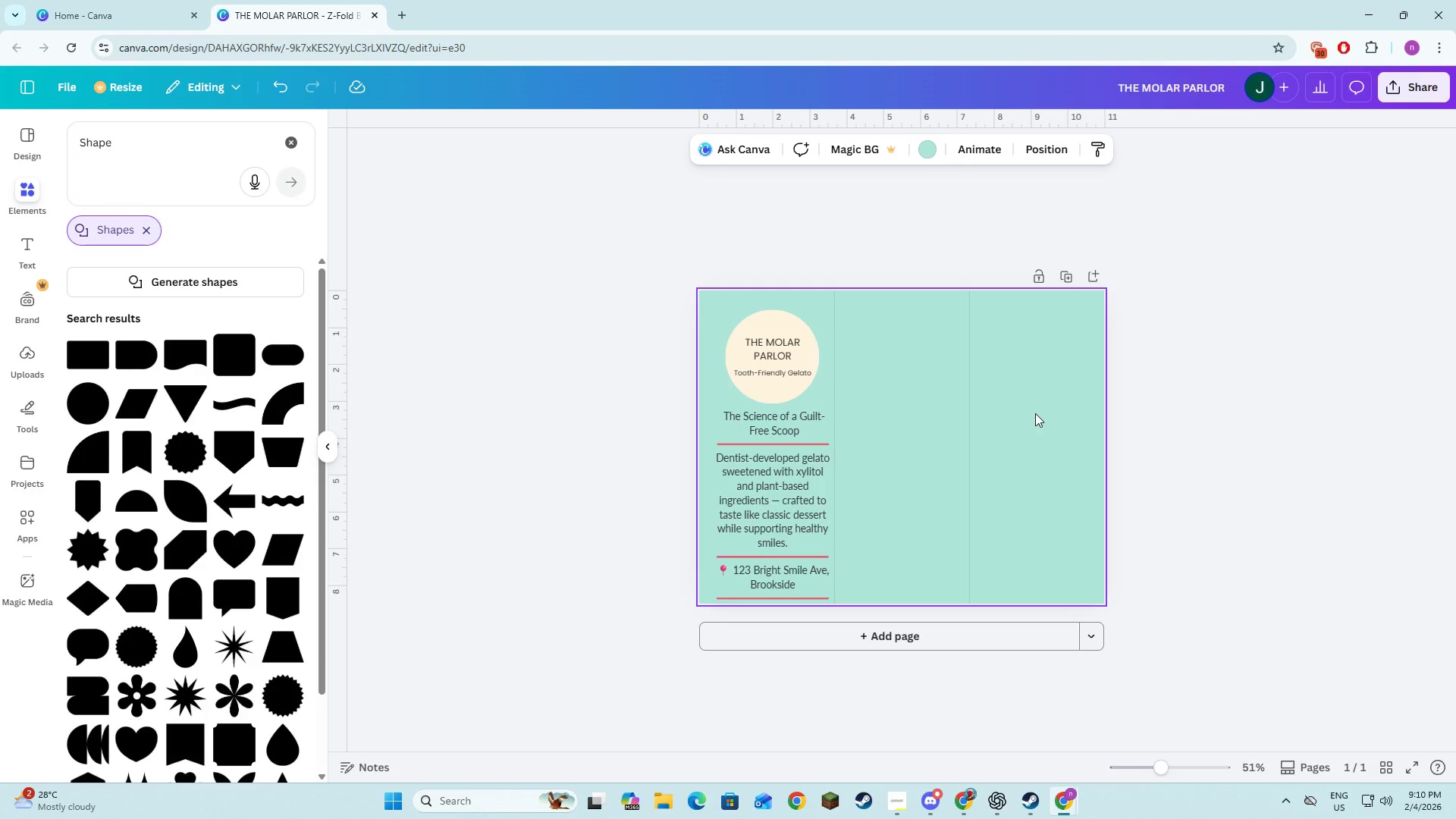 
left_click([1035, 413])
 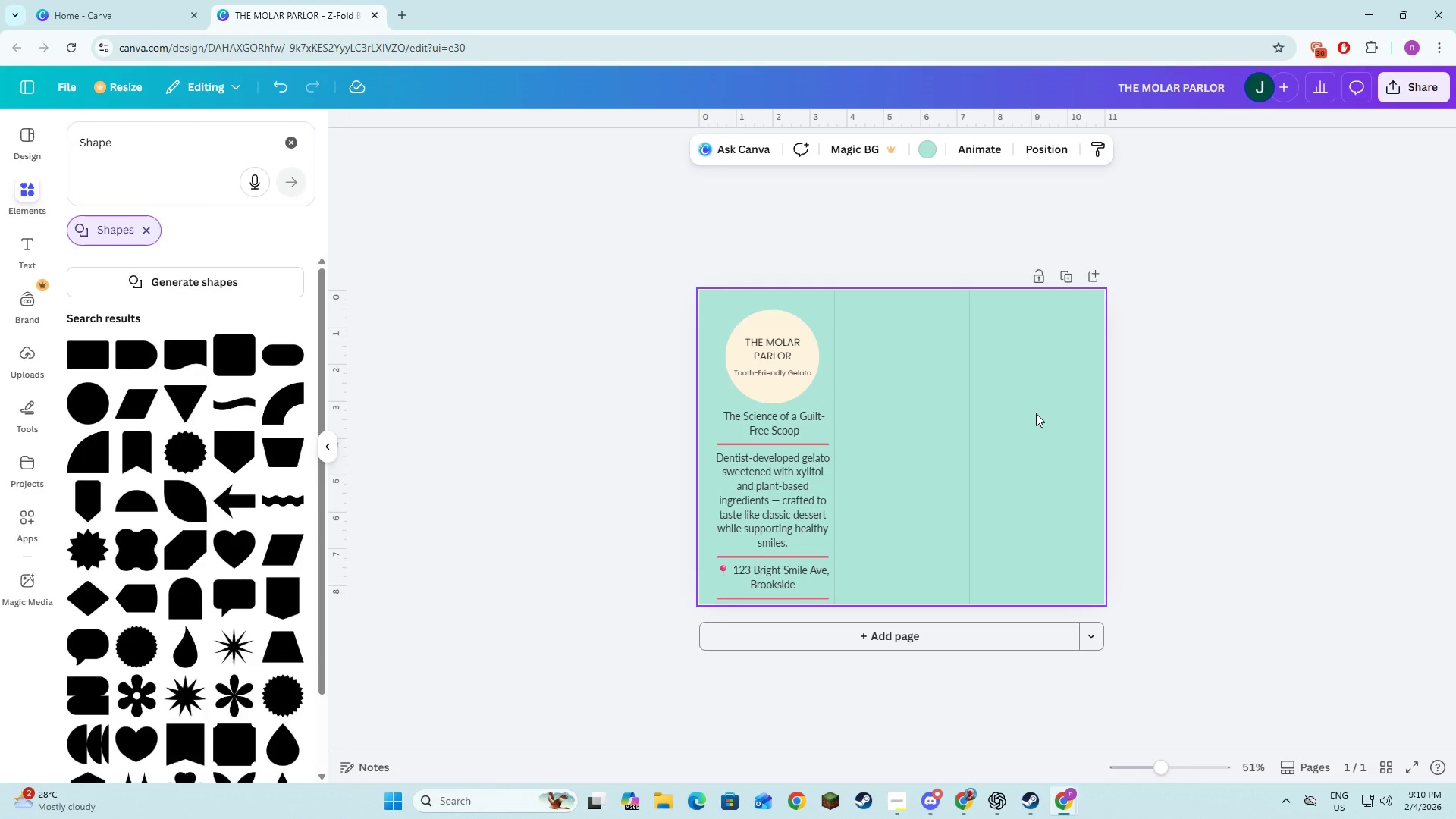 
wait(13.95)
 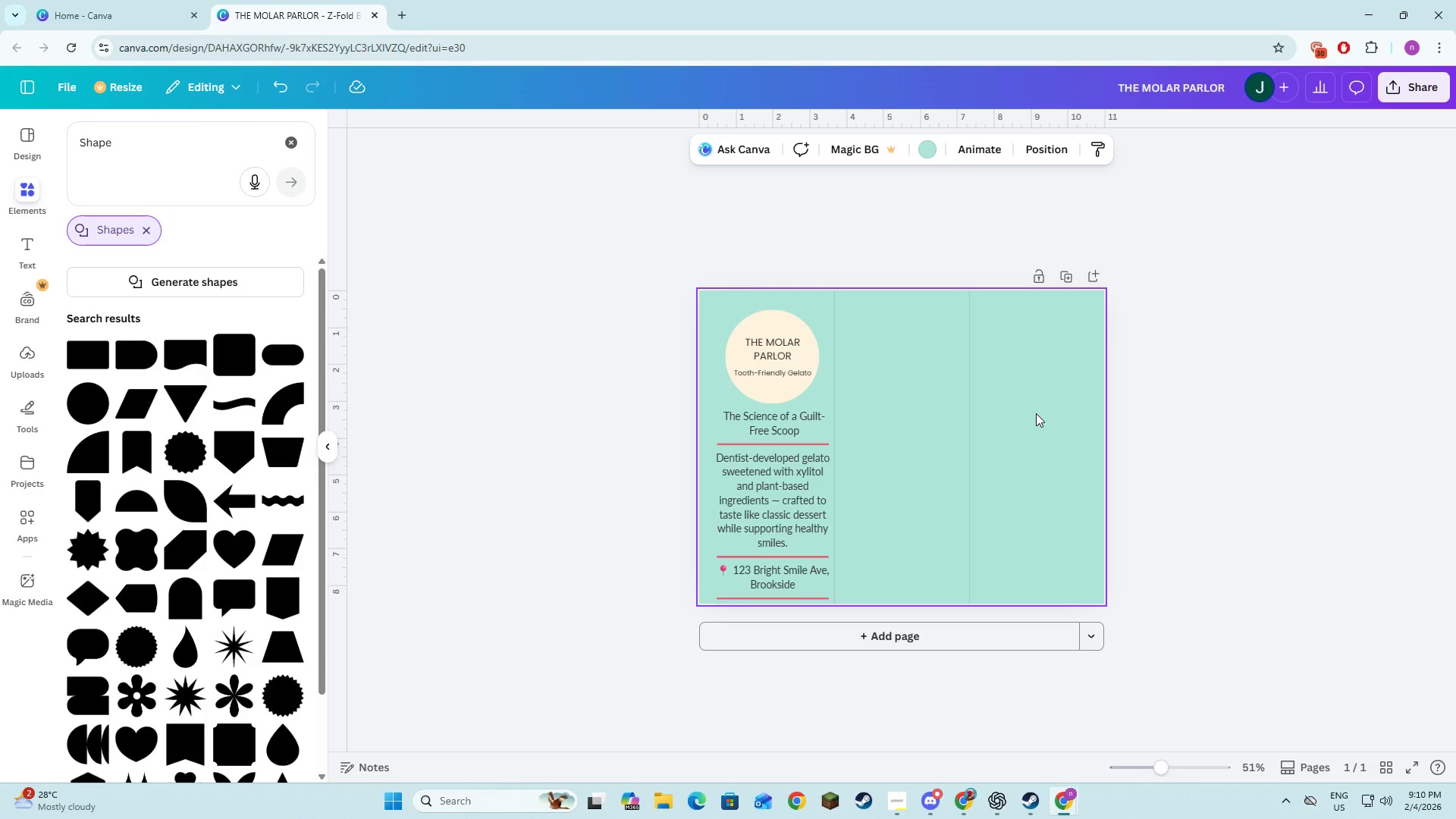 
key(Alt+AltLeft)
 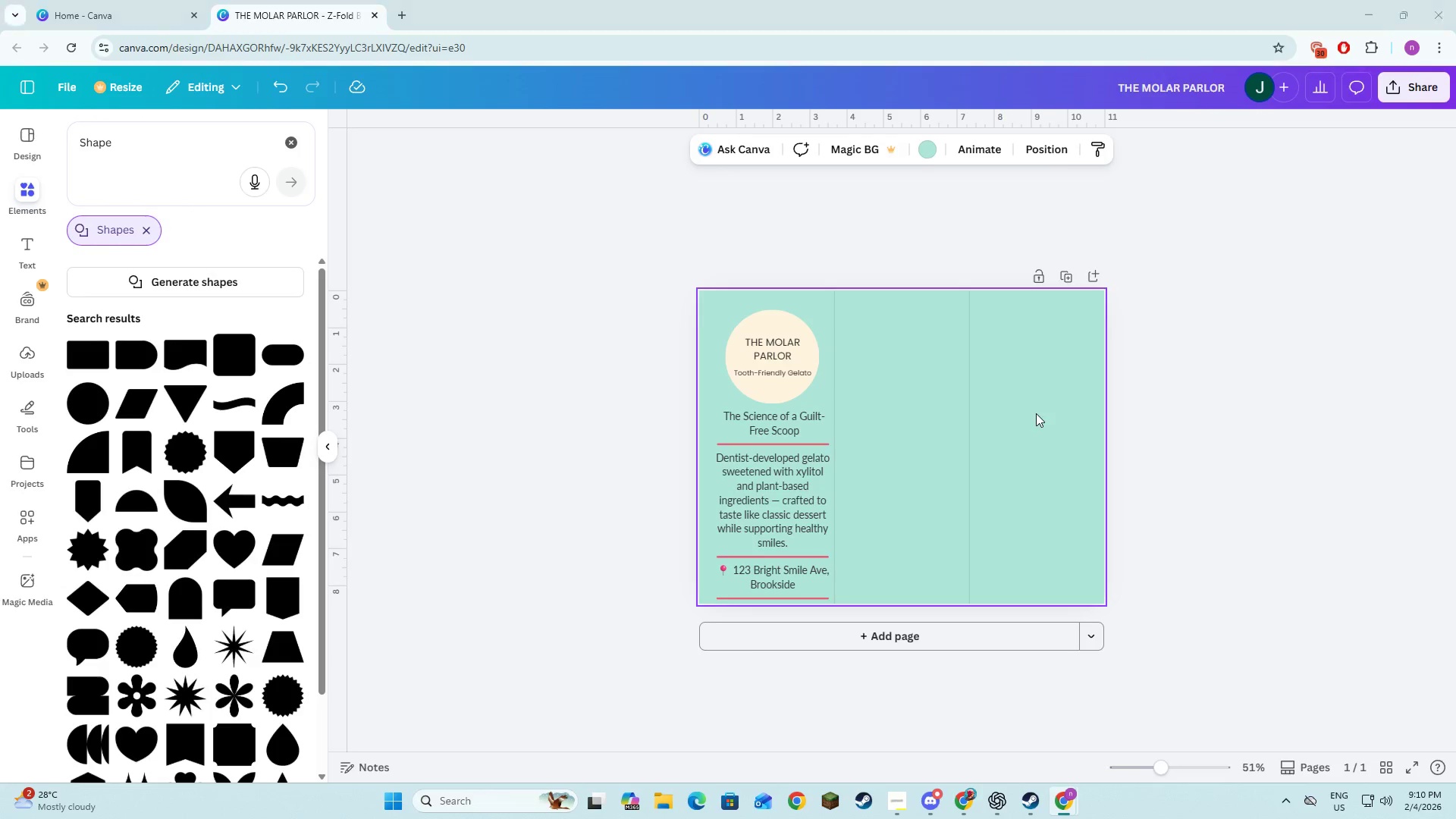 
key(Alt+Tab)
 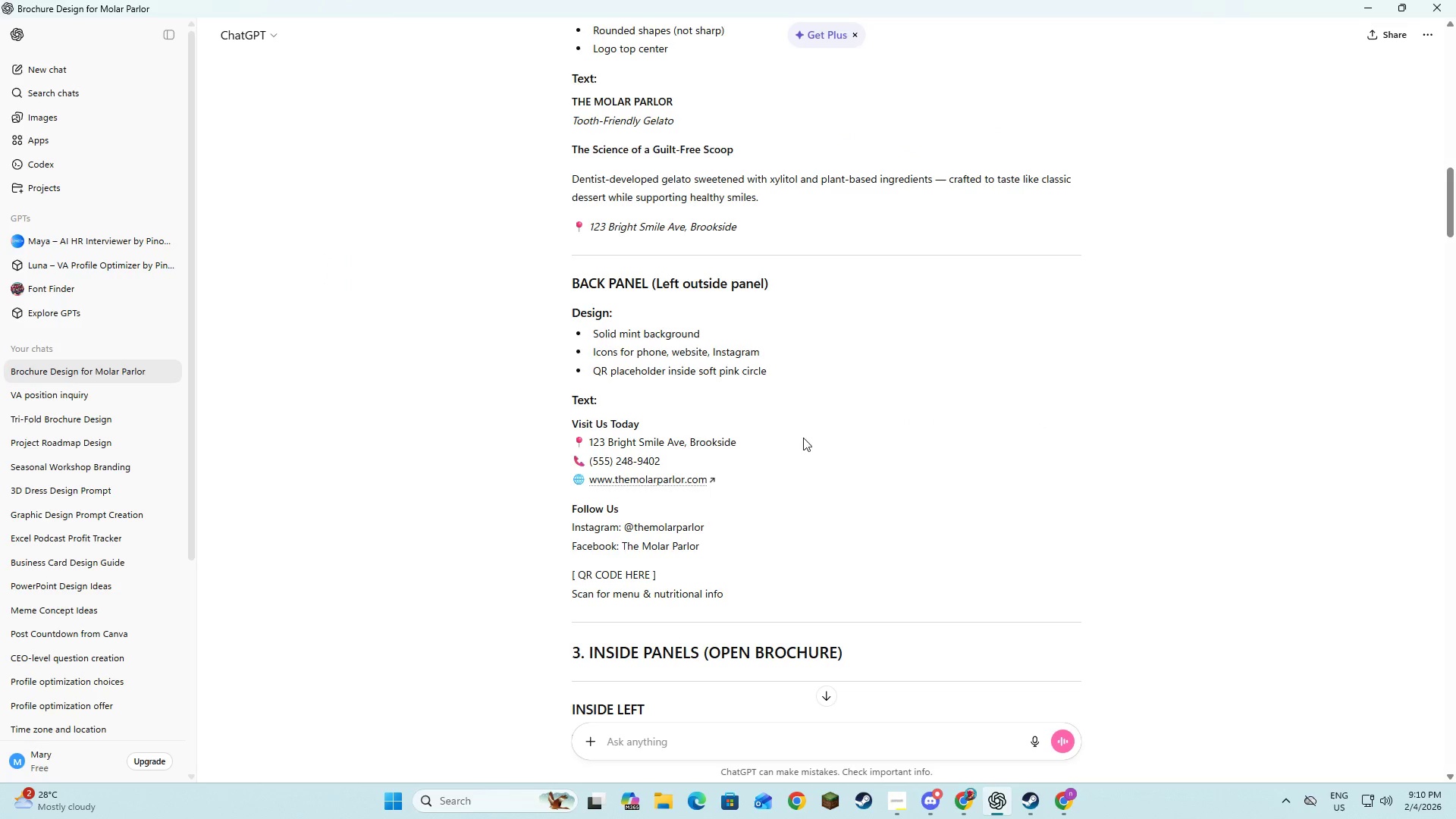 
scroll: coordinate [836, 441], scroll_direction: down, amount: 3.0
 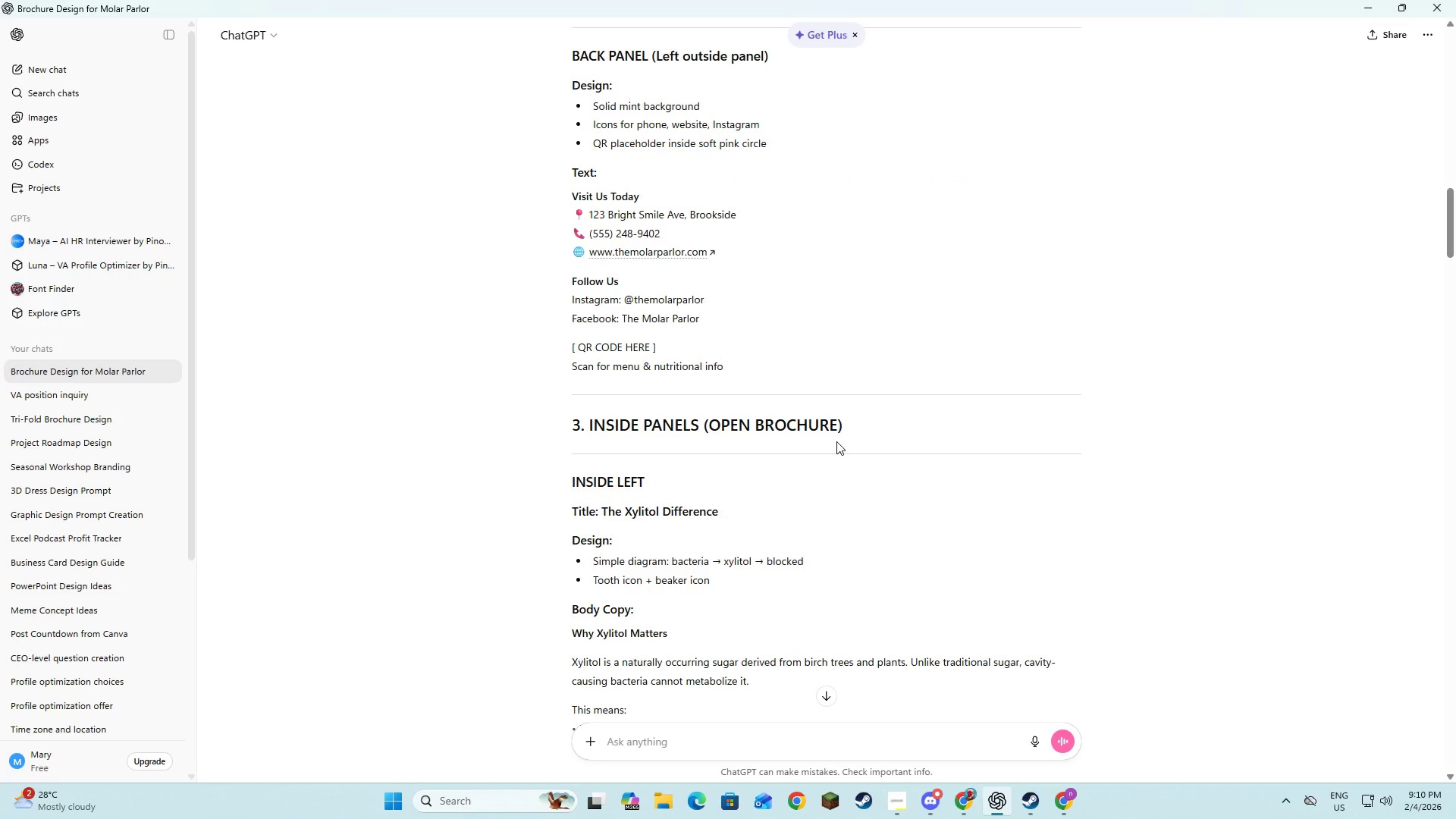 
key(Alt+AltLeft)
 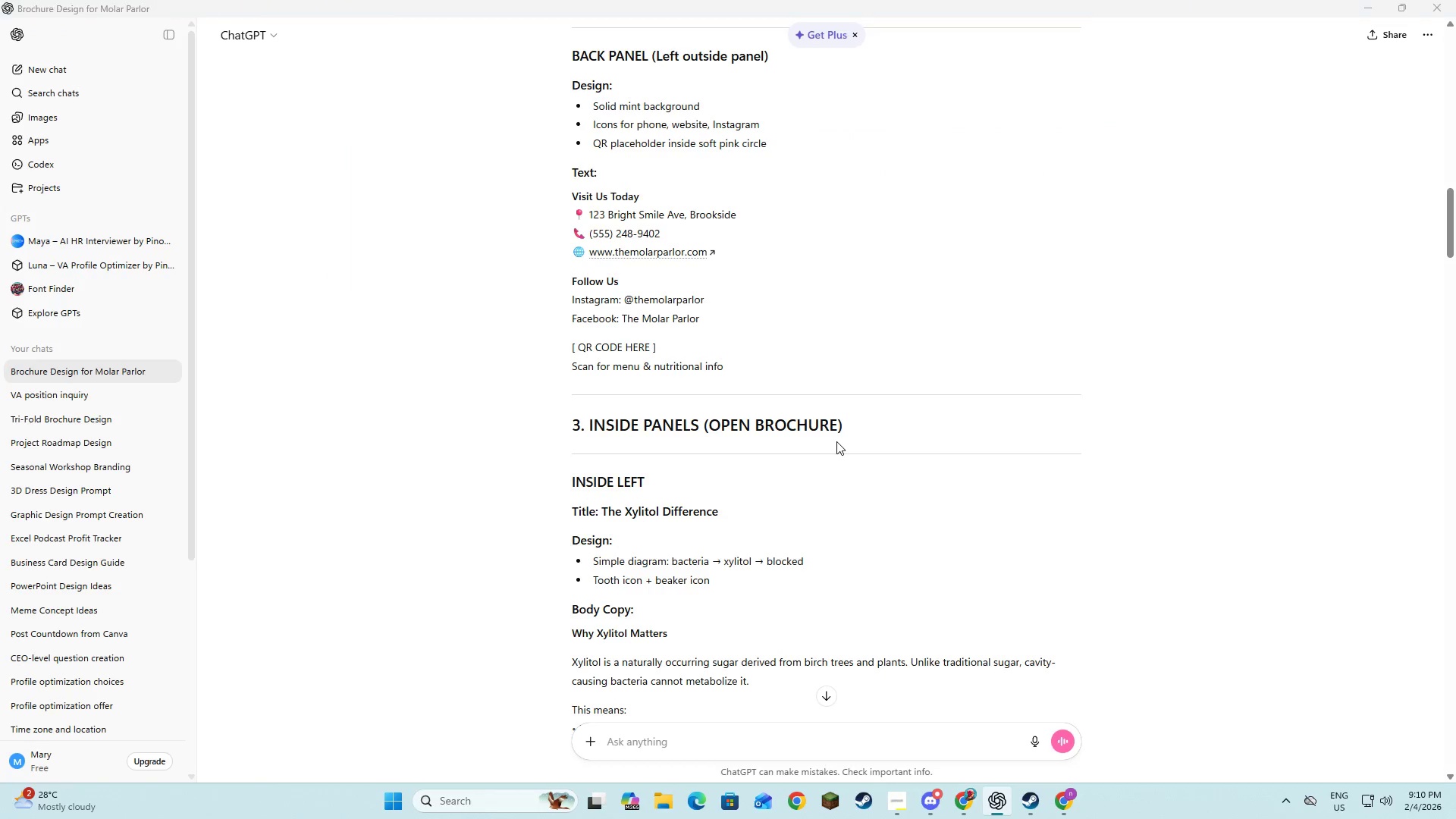 
key(Alt+Tab)
 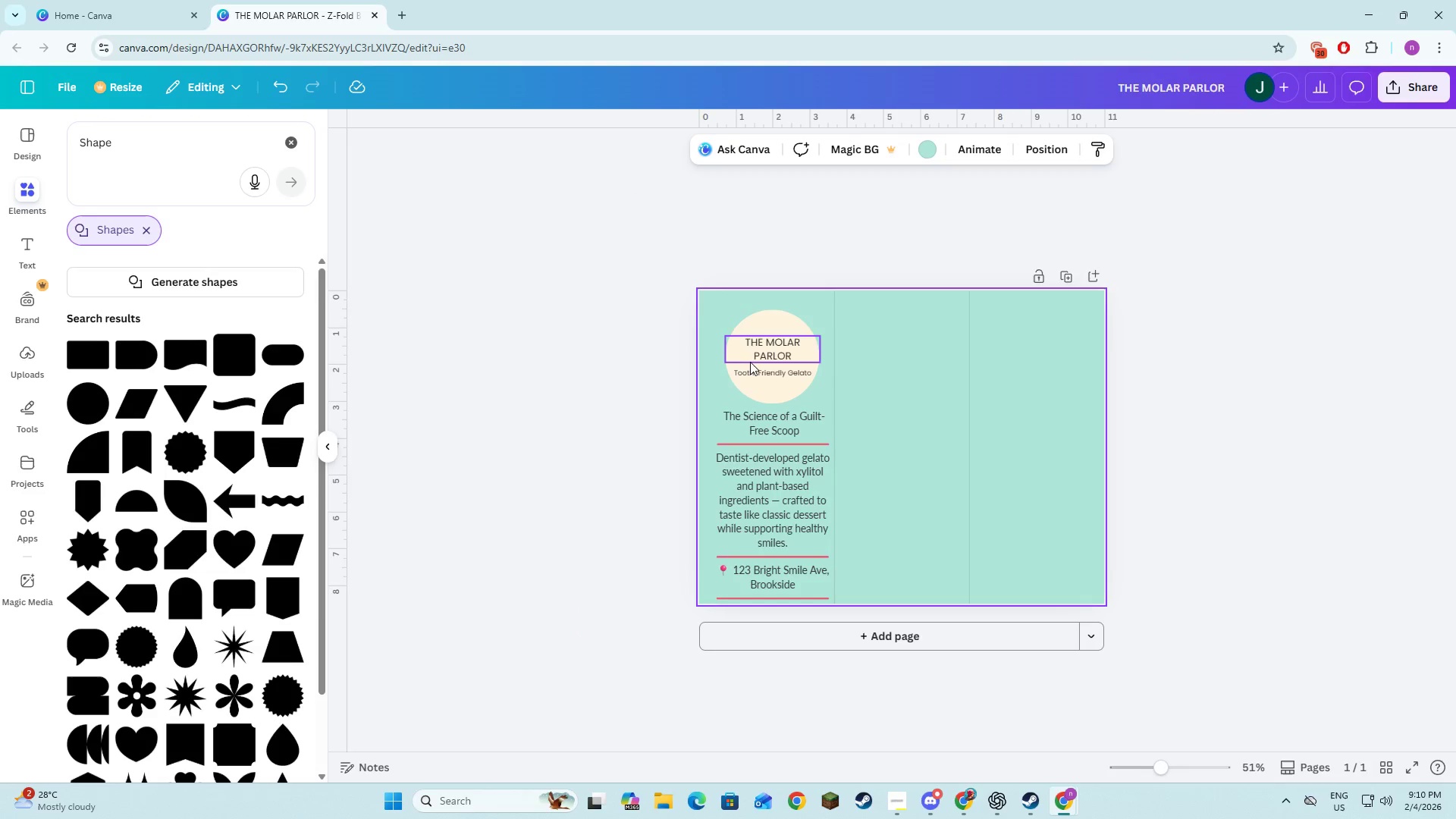 
key(Alt+Tab)
 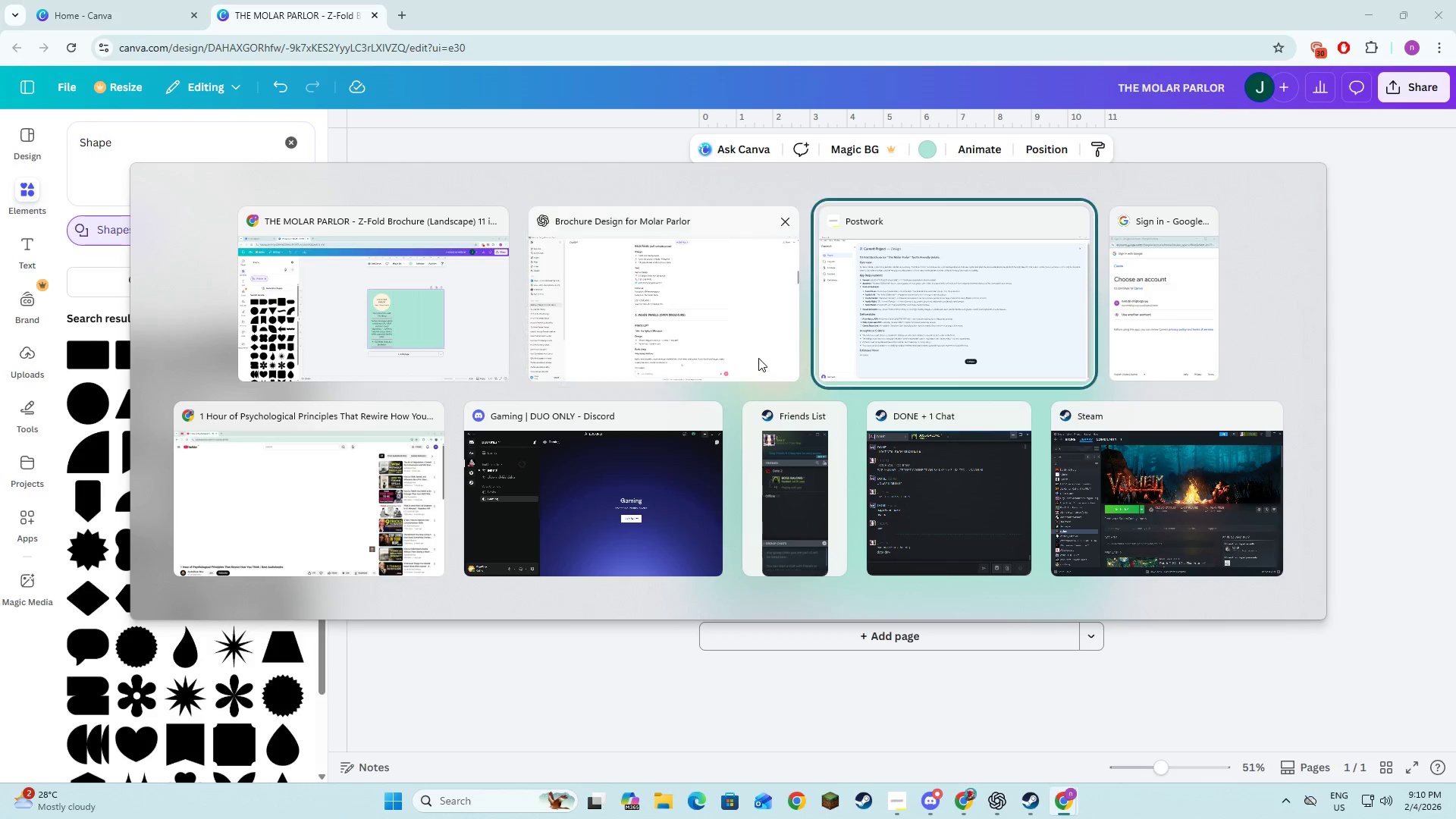 
key(Alt+Tab)